 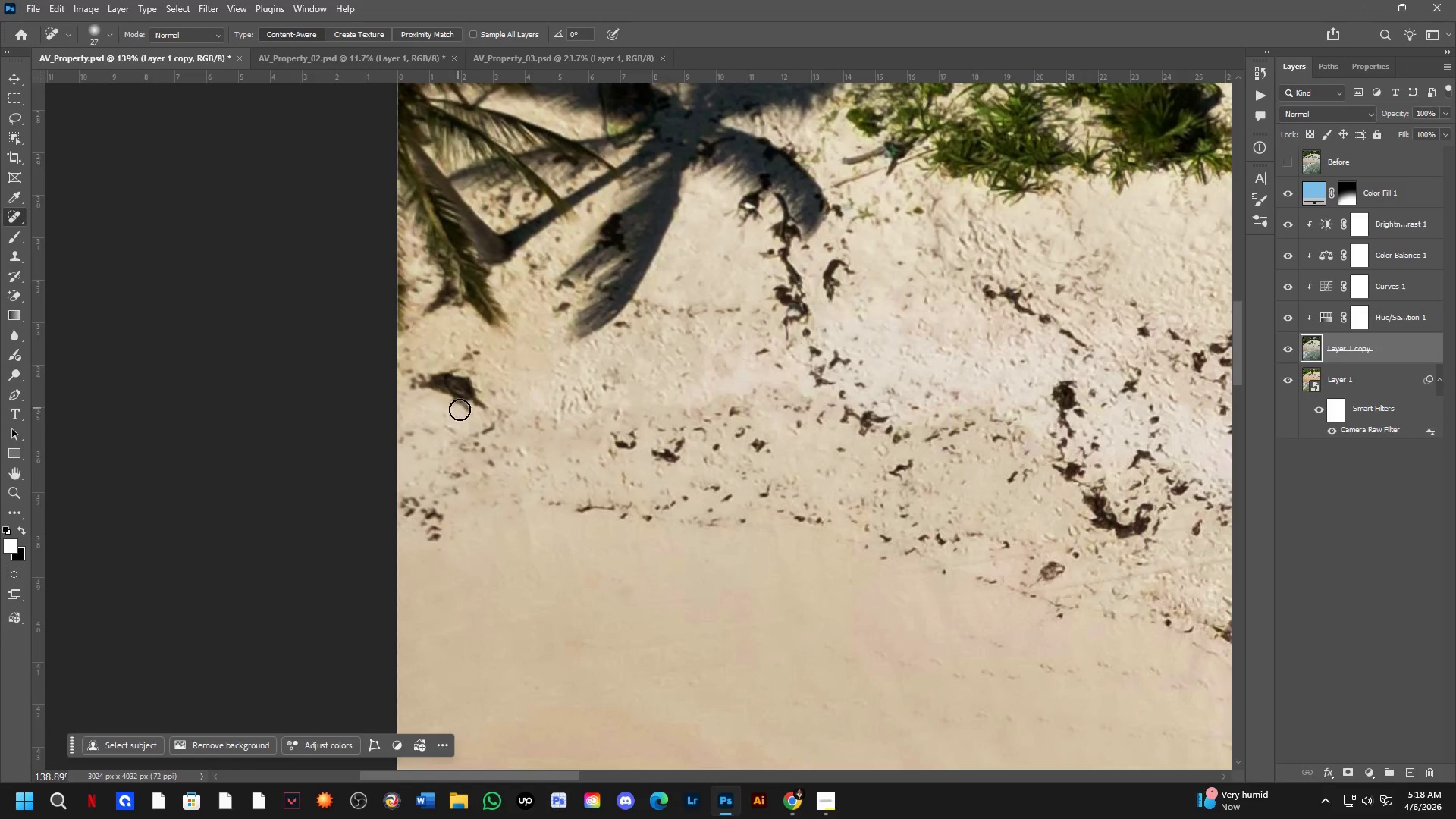 
left_click_drag(start_coordinate=[498, 422], to_coordinate=[479, 438])
 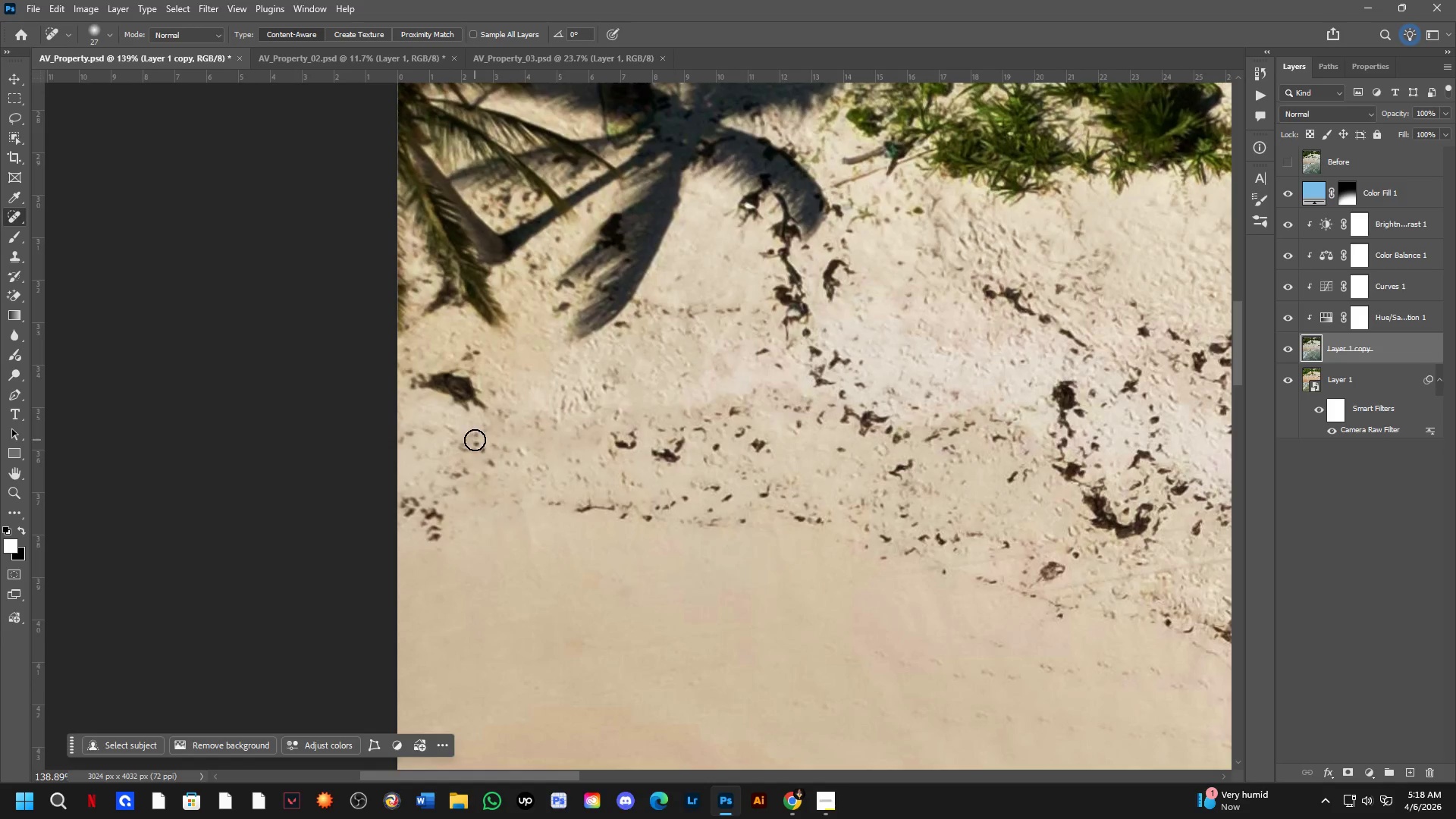 
left_click_drag(start_coordinate=[475, 440], to_coordinate=[468, 450])
 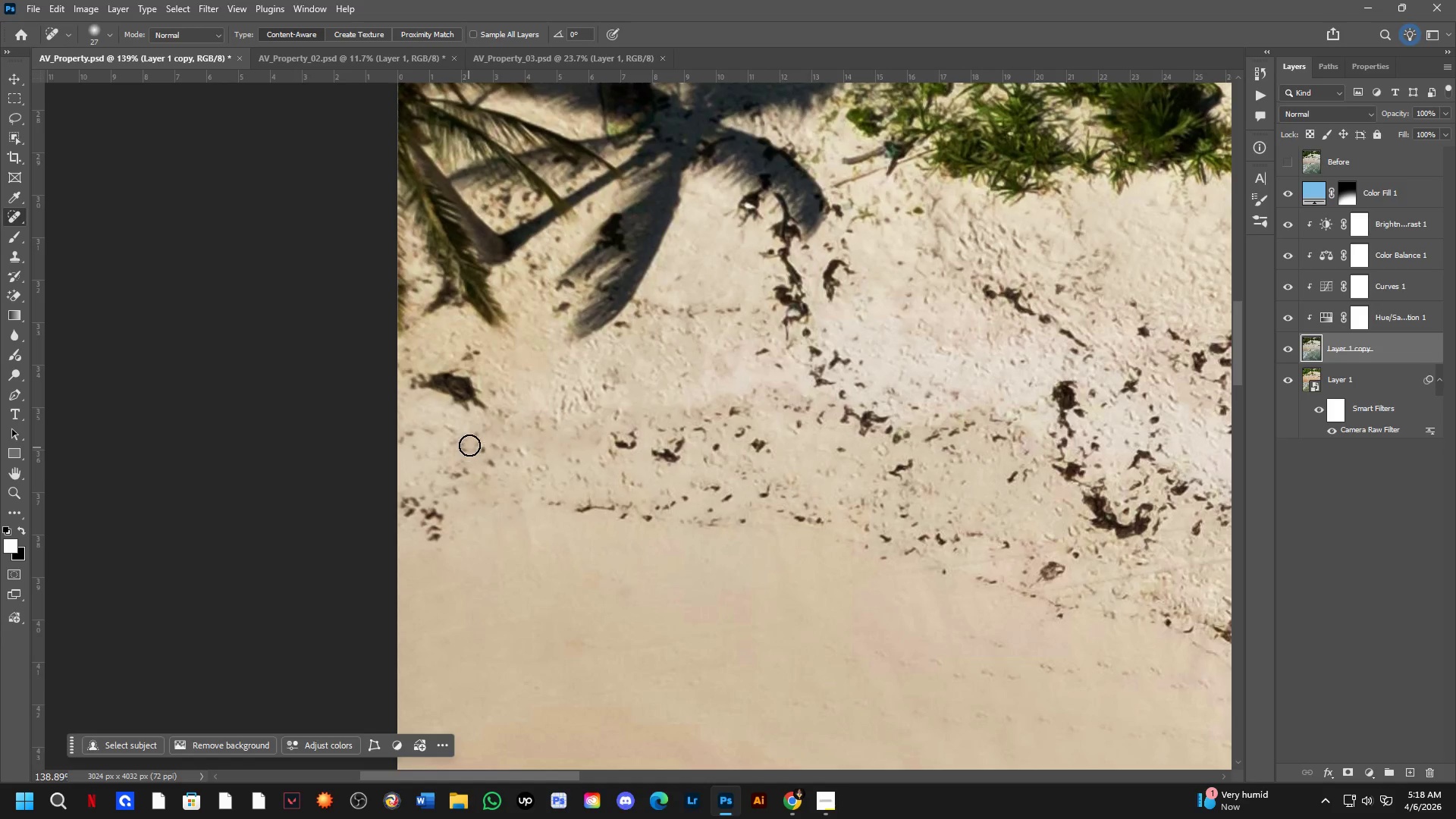 
hold_key(key=Space, duration=0.73)
 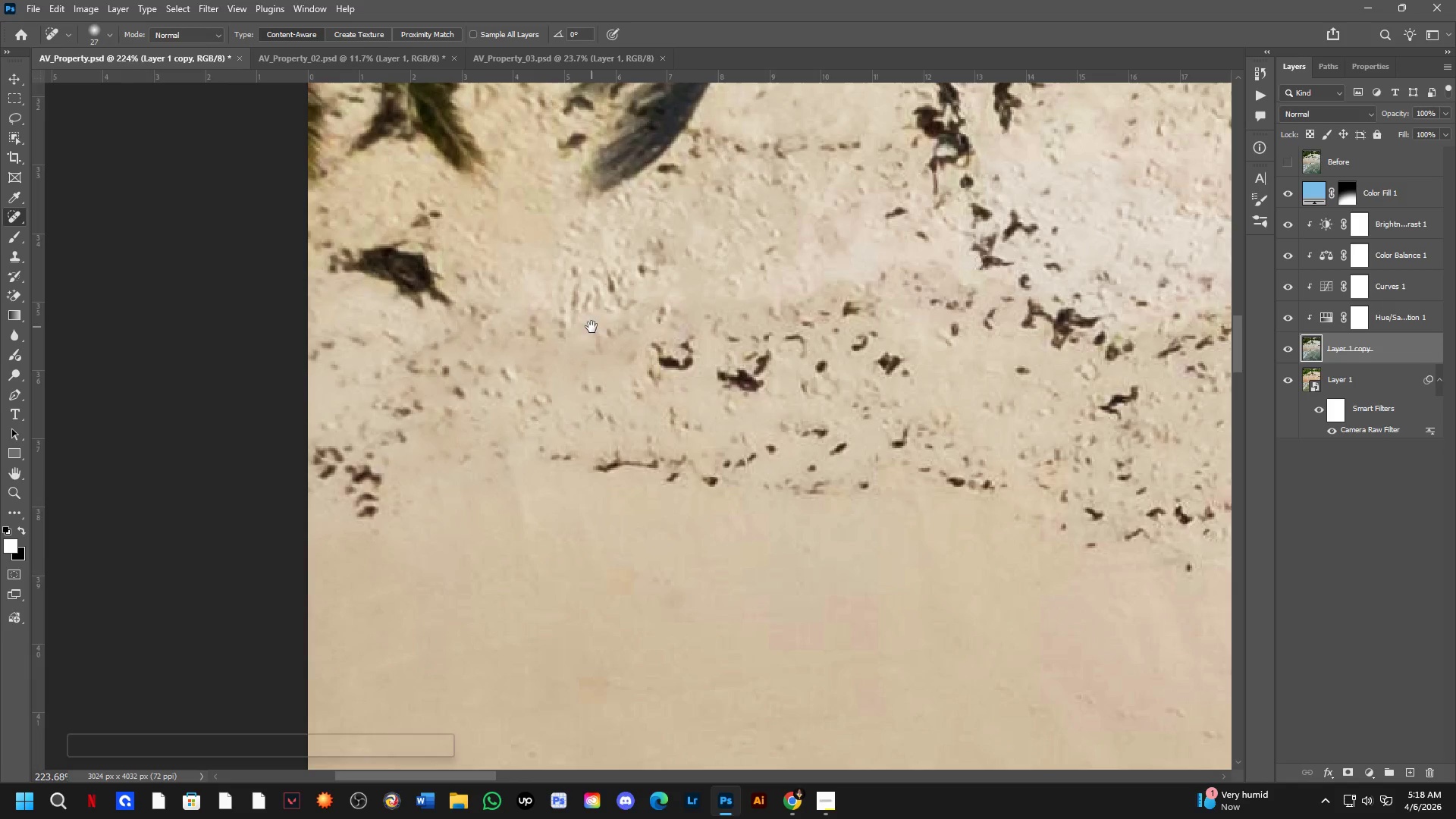 
left_click_drag(start_coordinate=[584, 431], to_coordinate=[592, 327])
 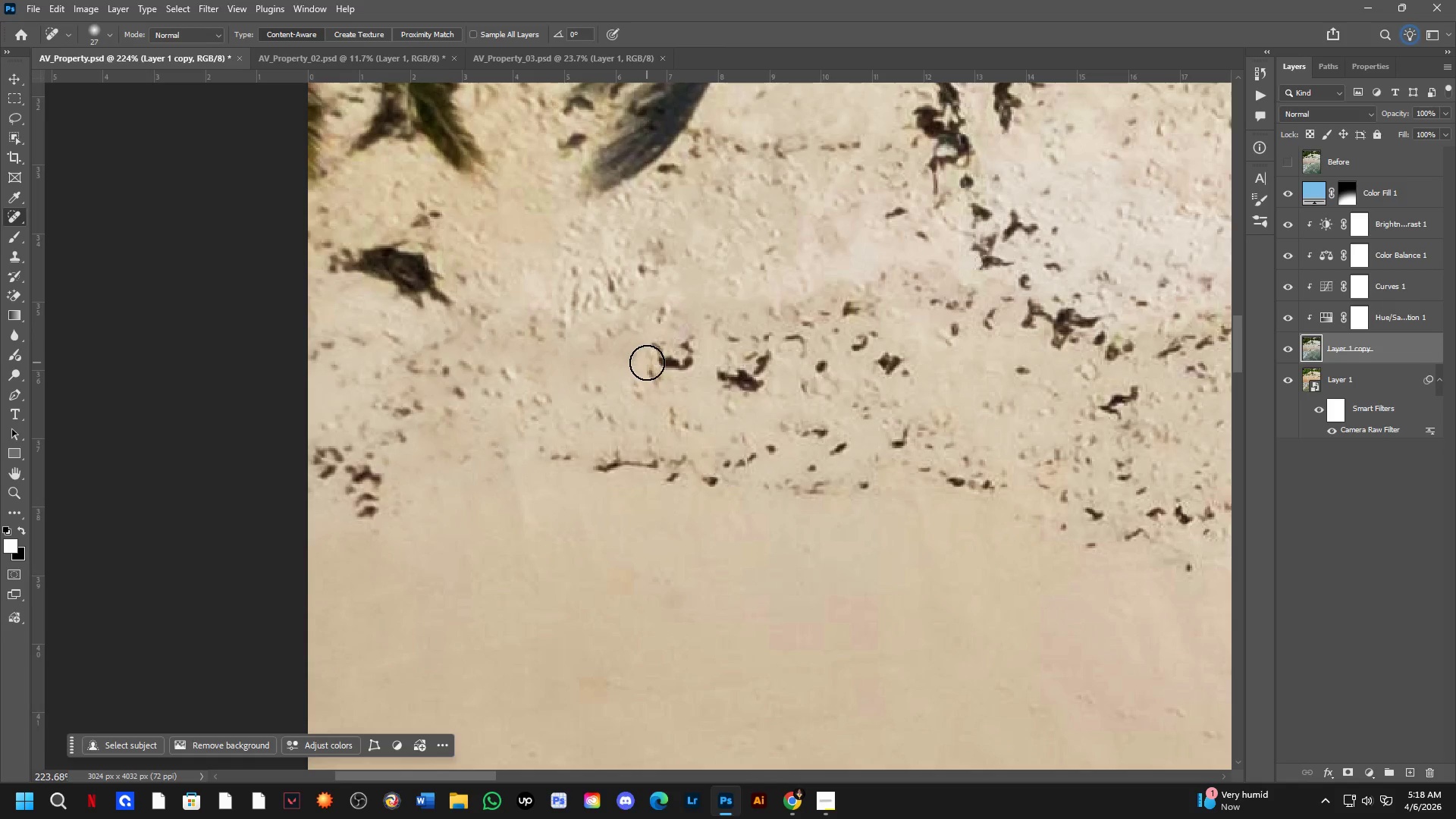 
scroll: coordinate [554, 425], scroll_direction: up, amount: 5.0
 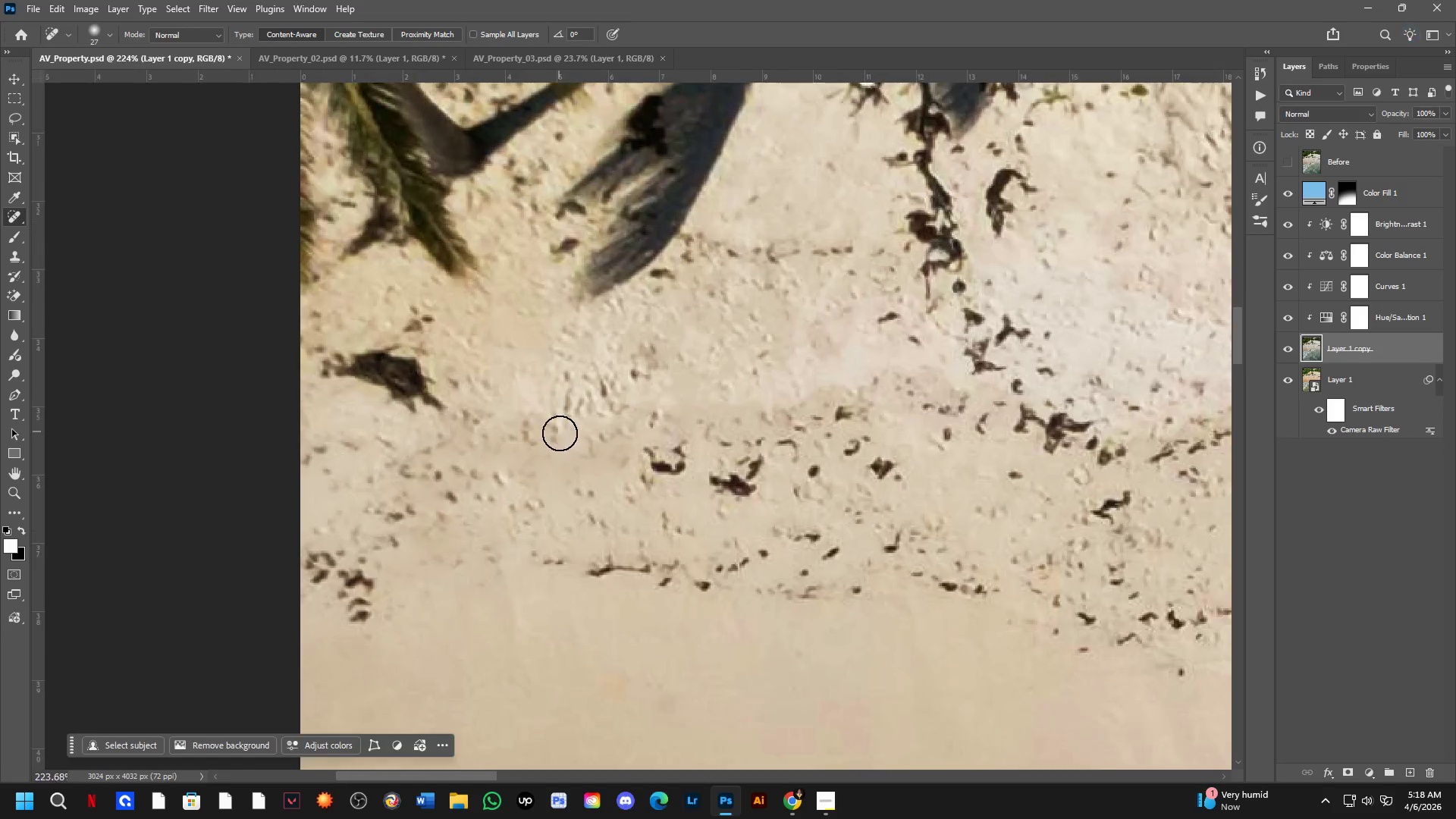 
left_click_drag(start_coordinate=[654, 358], to_coordinate=[651, 355])
 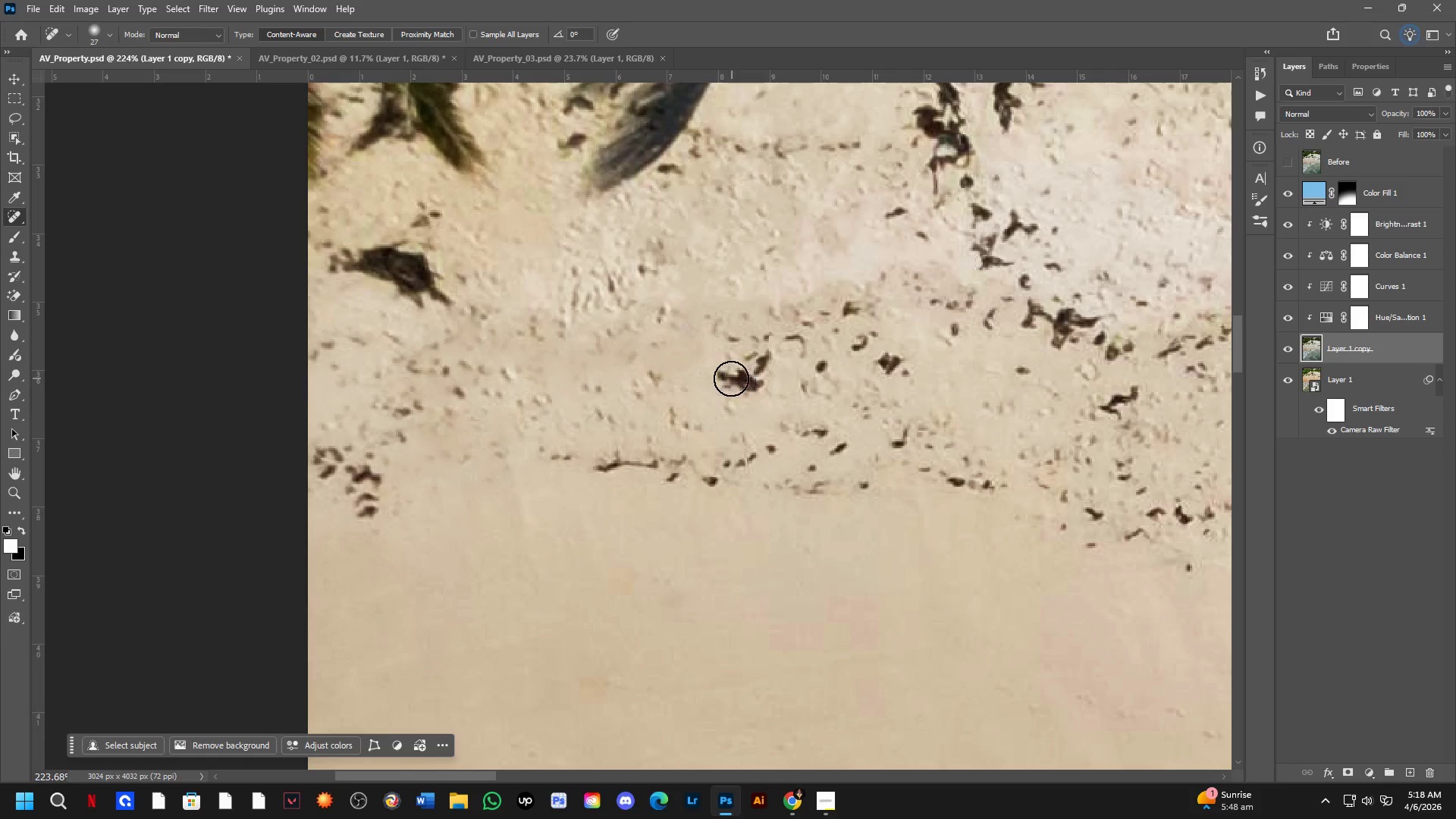 
left_click_drag(start_coordinate=[724, 378], to_coordinate=[761, 382])
 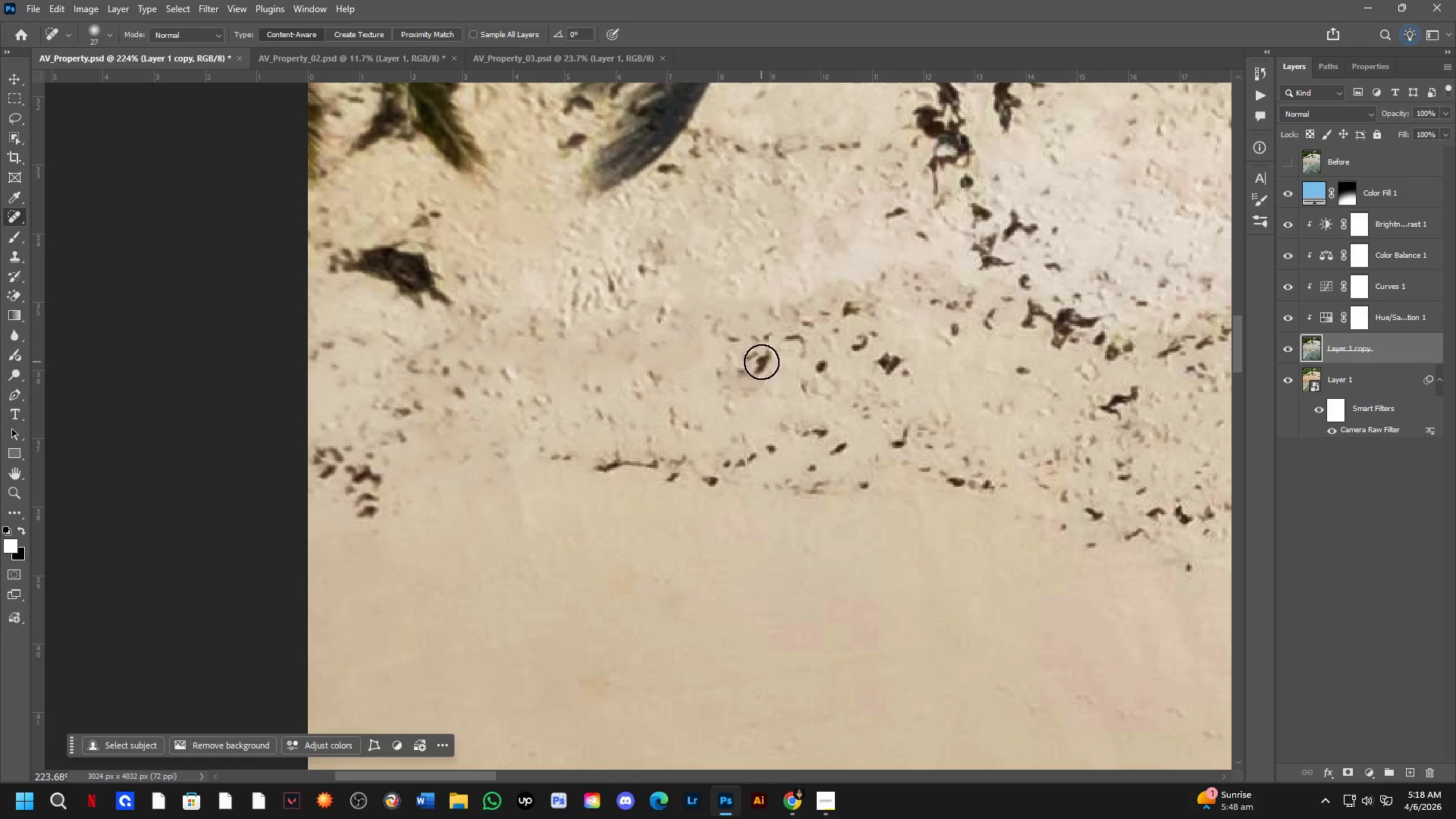 
left_click_drag(start_coordinate=[760, 362], to_coordinate=[749, 378])
 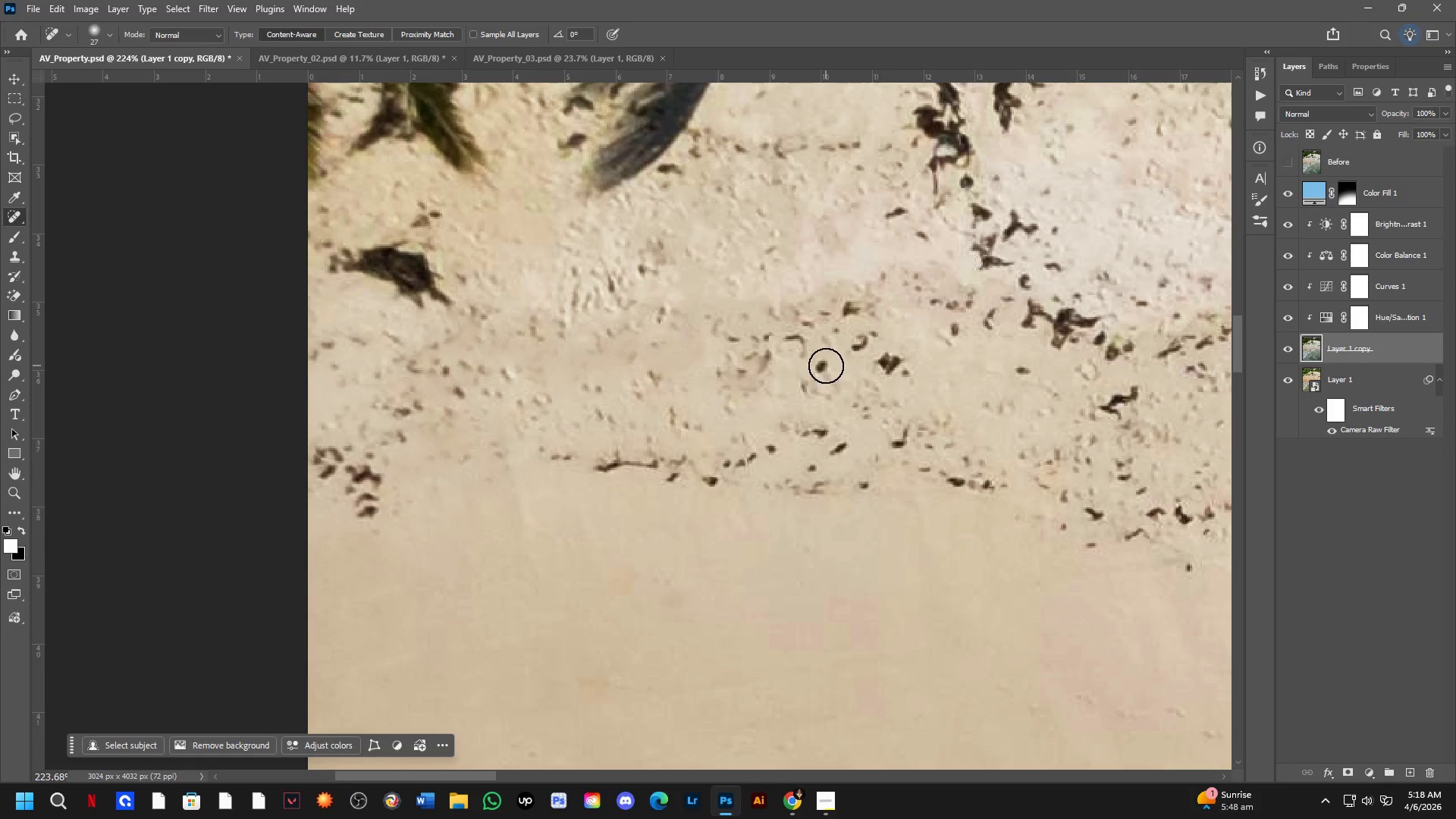 
left_click_drag(start_coordinate=[823, 366], to_coordinate=[811, 382])
 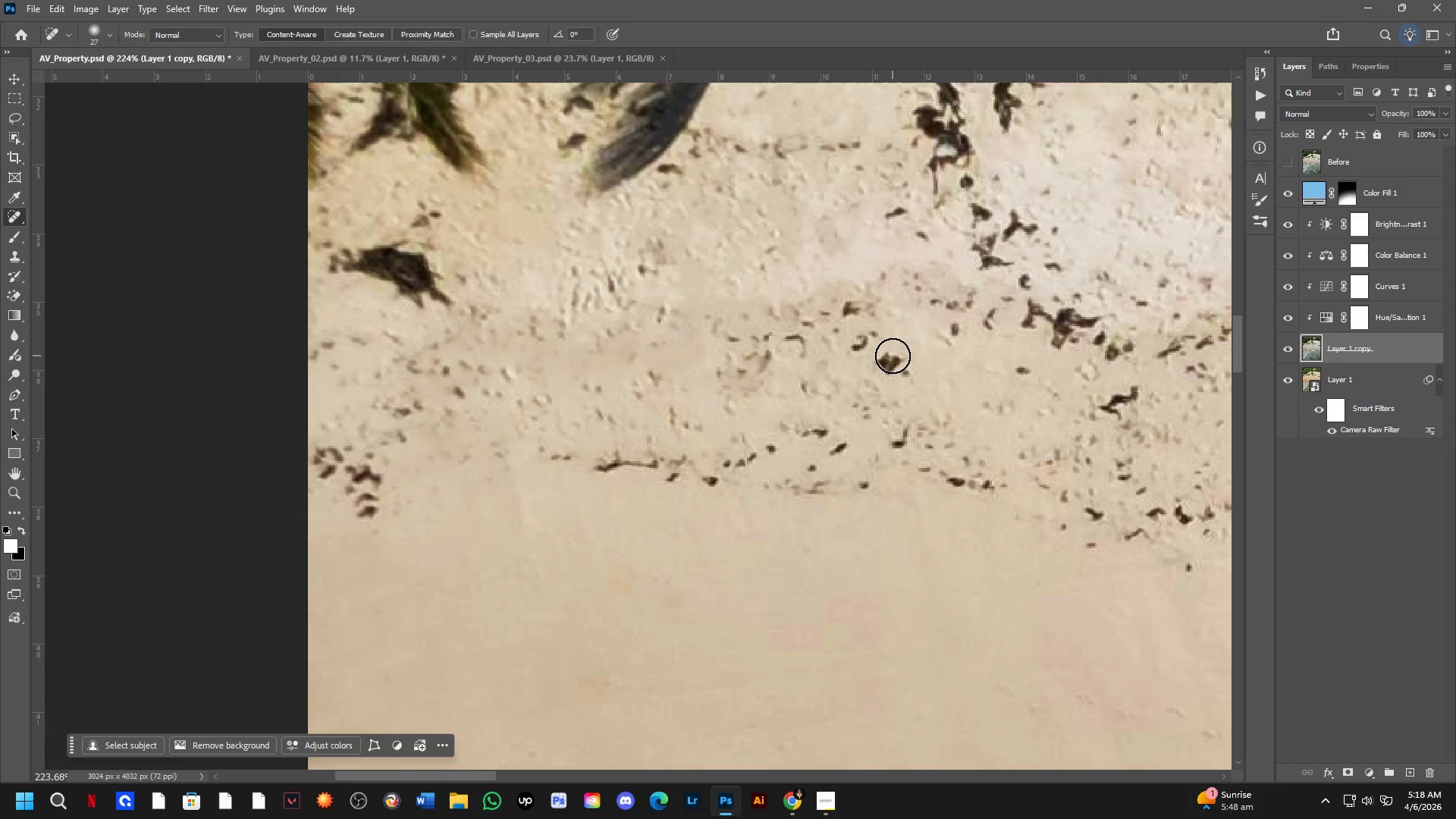 
left_click_drag(start_coordinate=[892, 356], to_coordinate=[883, 375])
 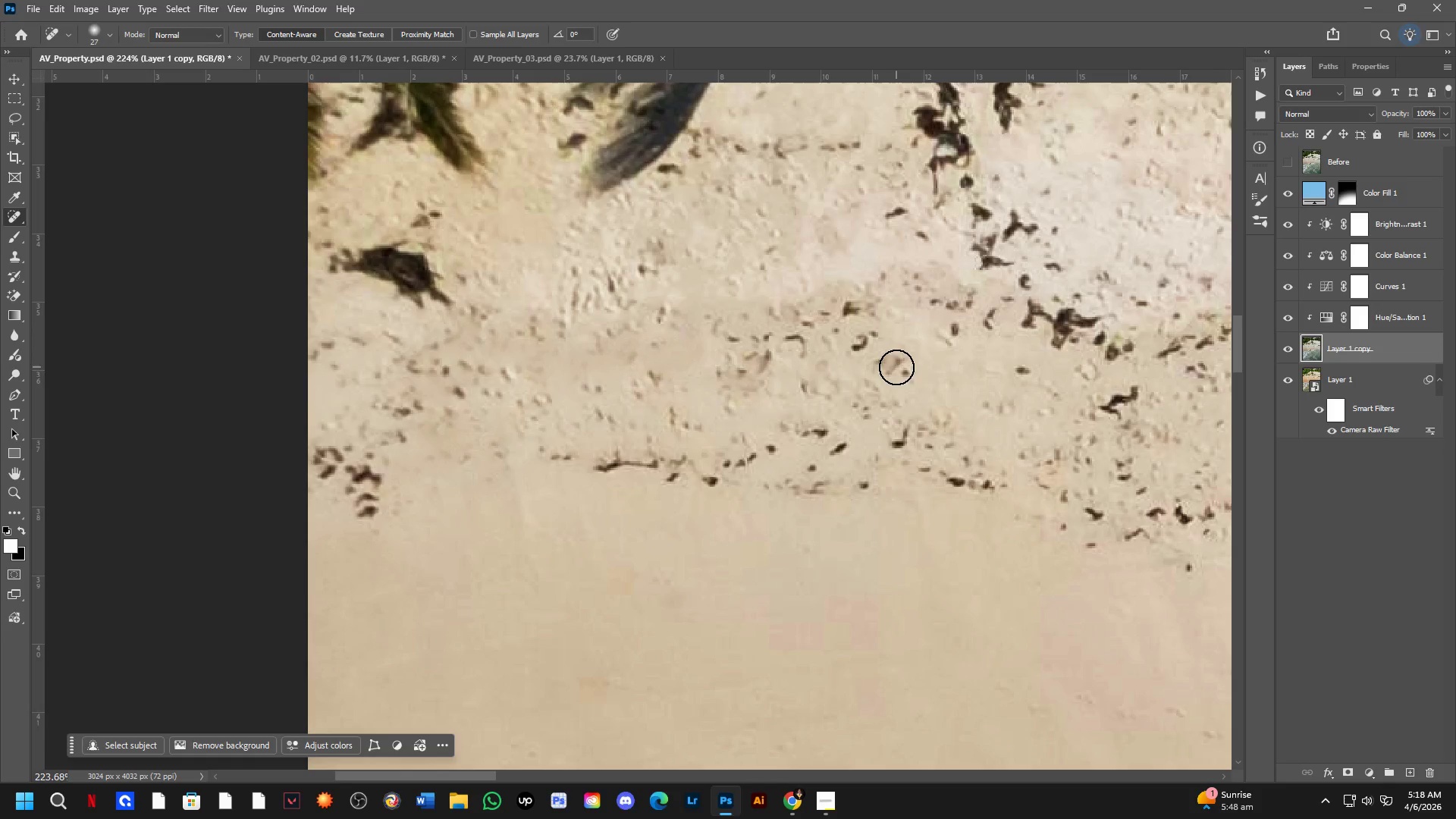 
left_click_drag(start_coordinate=[904, 368], to_coordinate=[912, 378])
 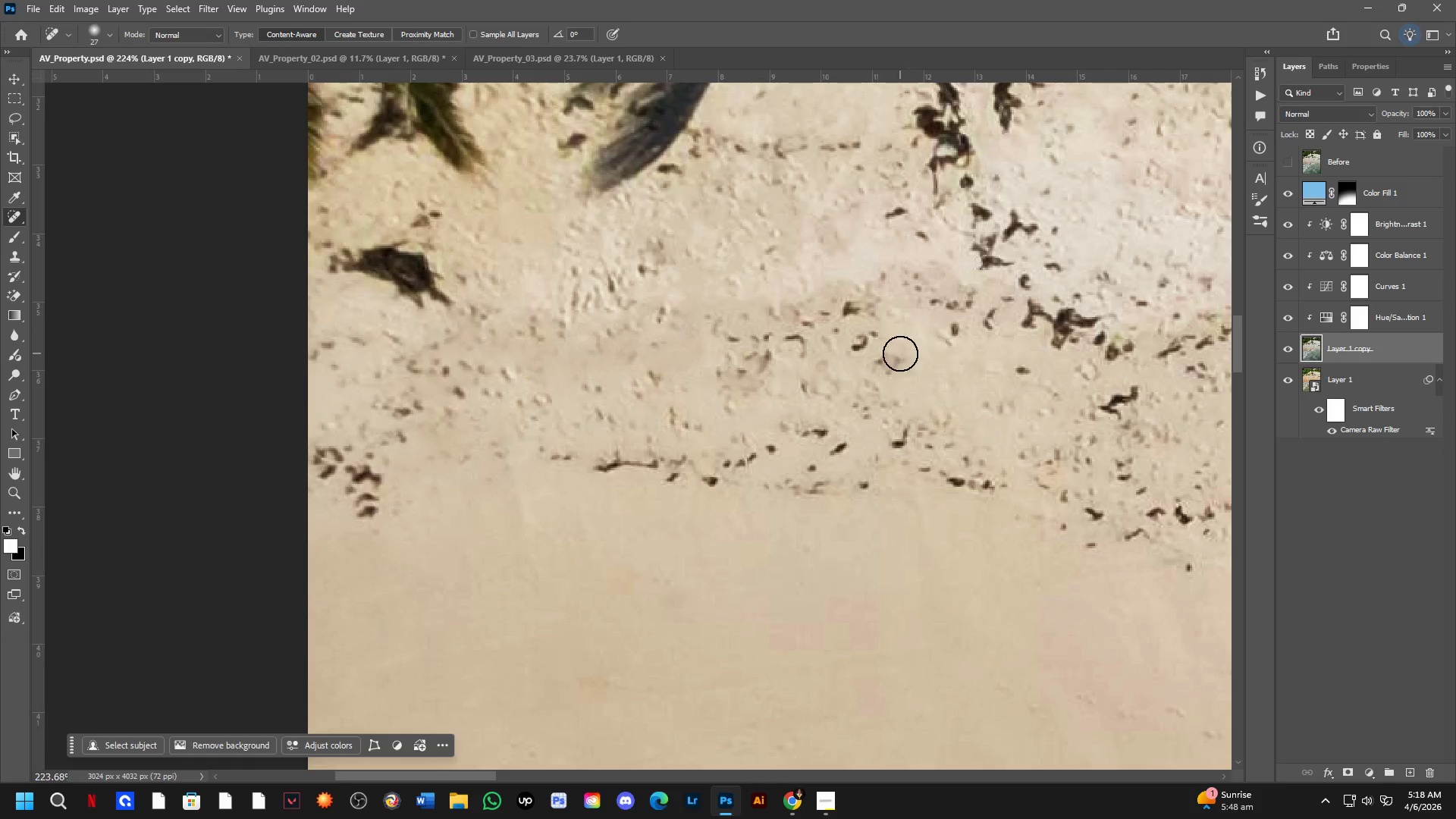 
left_click_drag(start_coordinate=[894, 359], to_coordinate=[873, 390])
 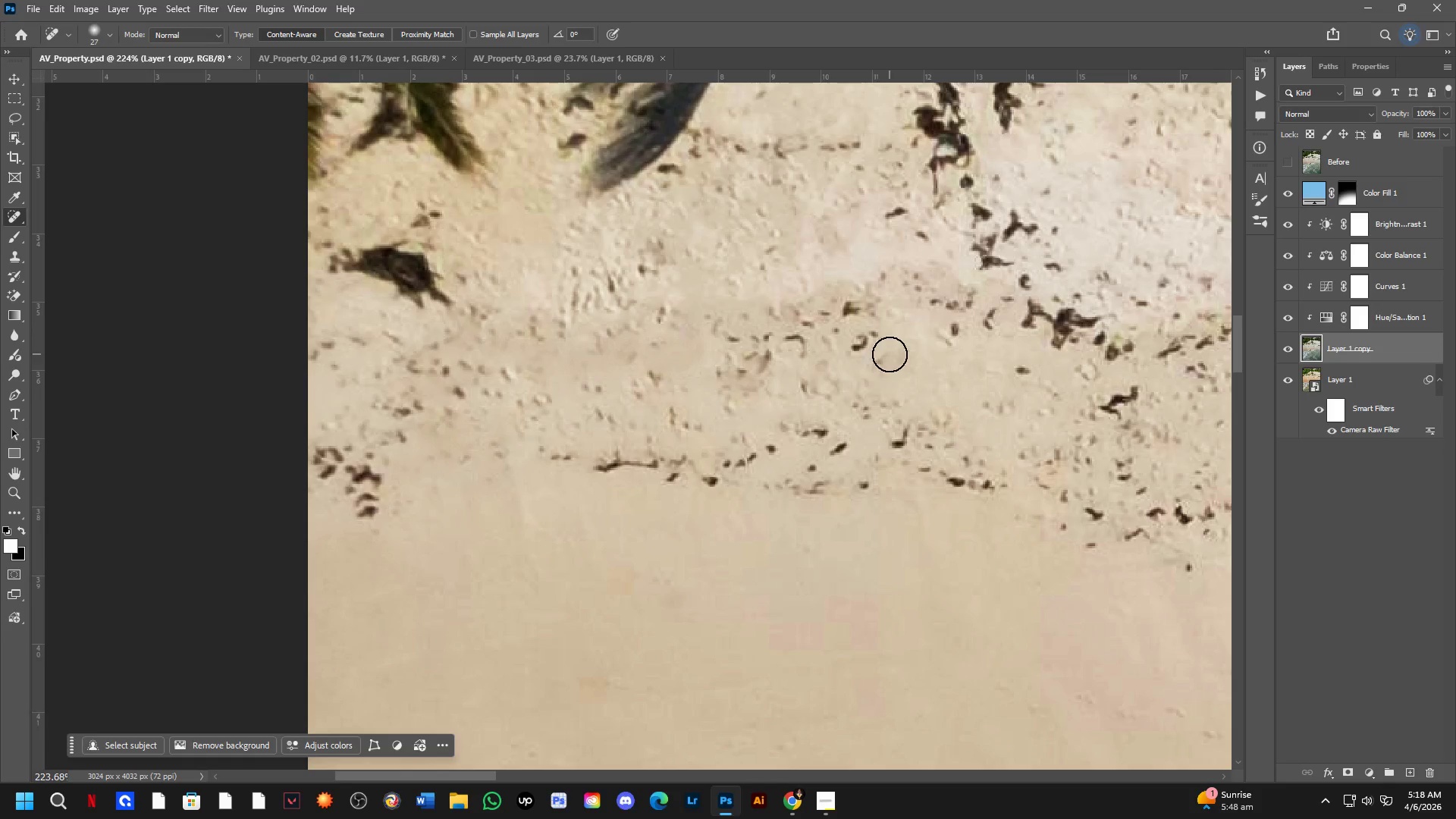 
left_click_drag(start_coordinate=[888, 354], to_coordinate=[876, 376])
 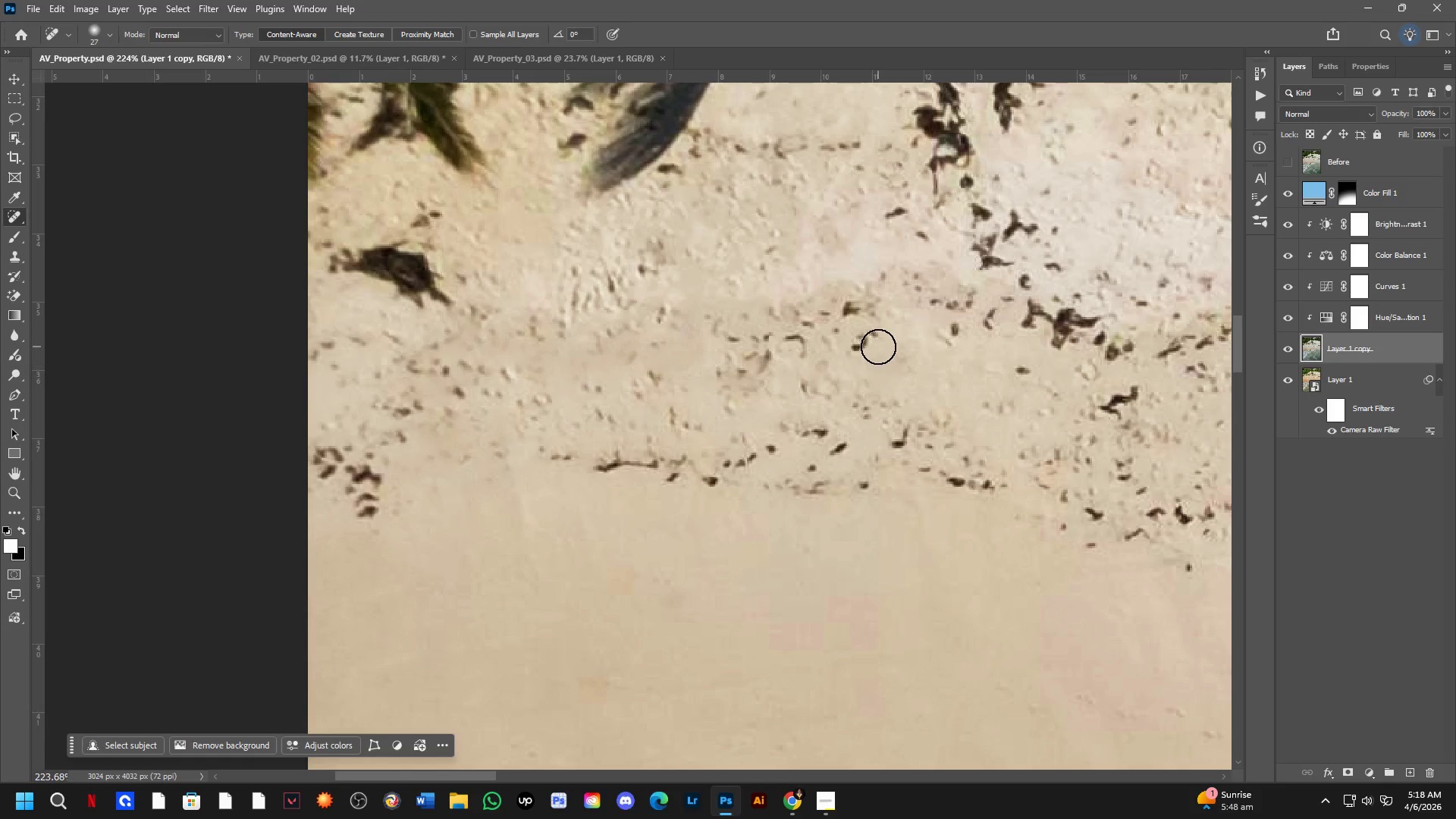 
left_click_drag(start_coordinate=[873, 344], to_coordinate=[853, 351])
 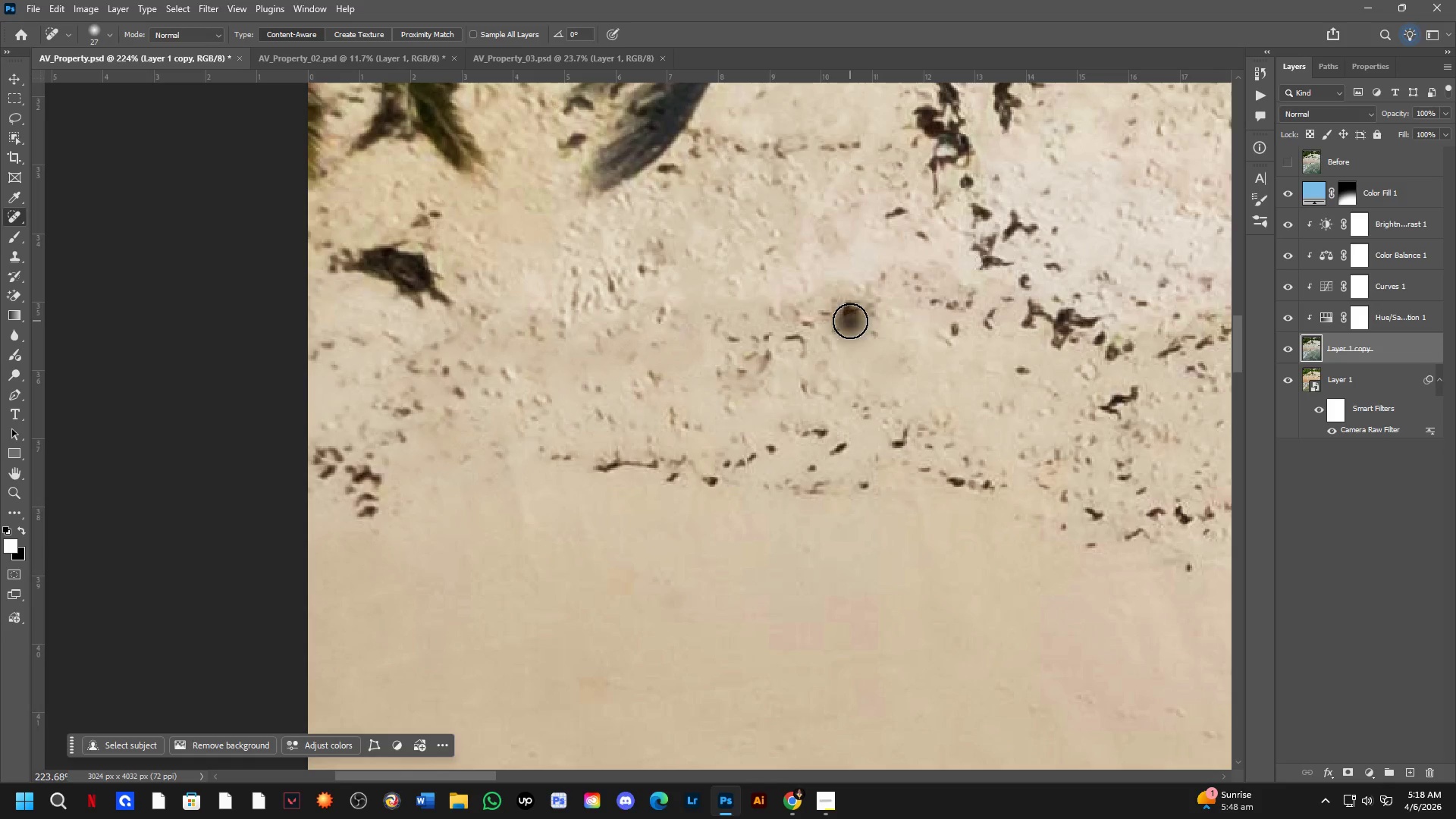 
left_click_drag(start_coordinate=[850, 321], to_coordinate=[845, 296])
 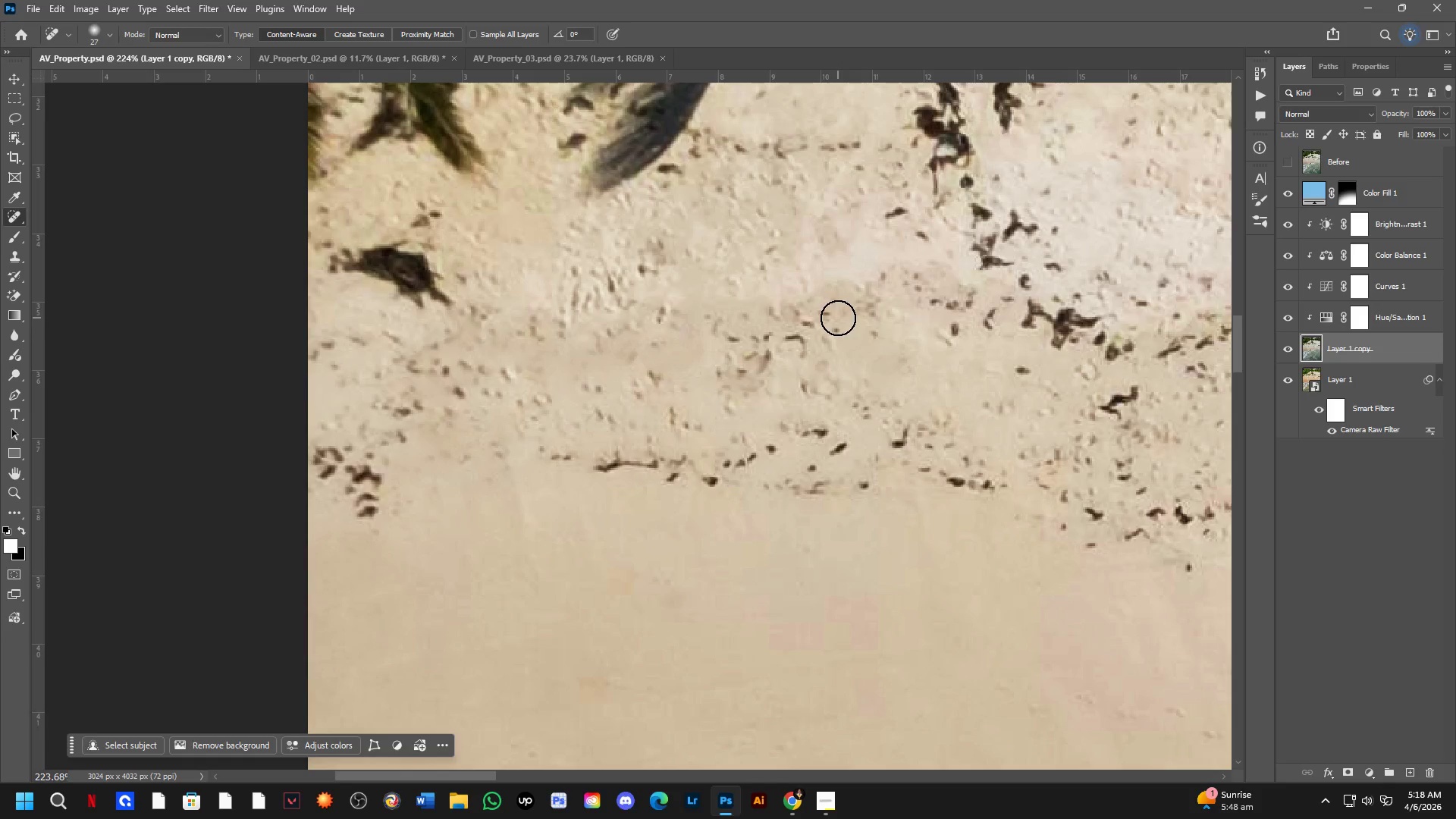 
left_click_drag(start_coordinate=[838, 320], to_coordinate=[834, 330])
 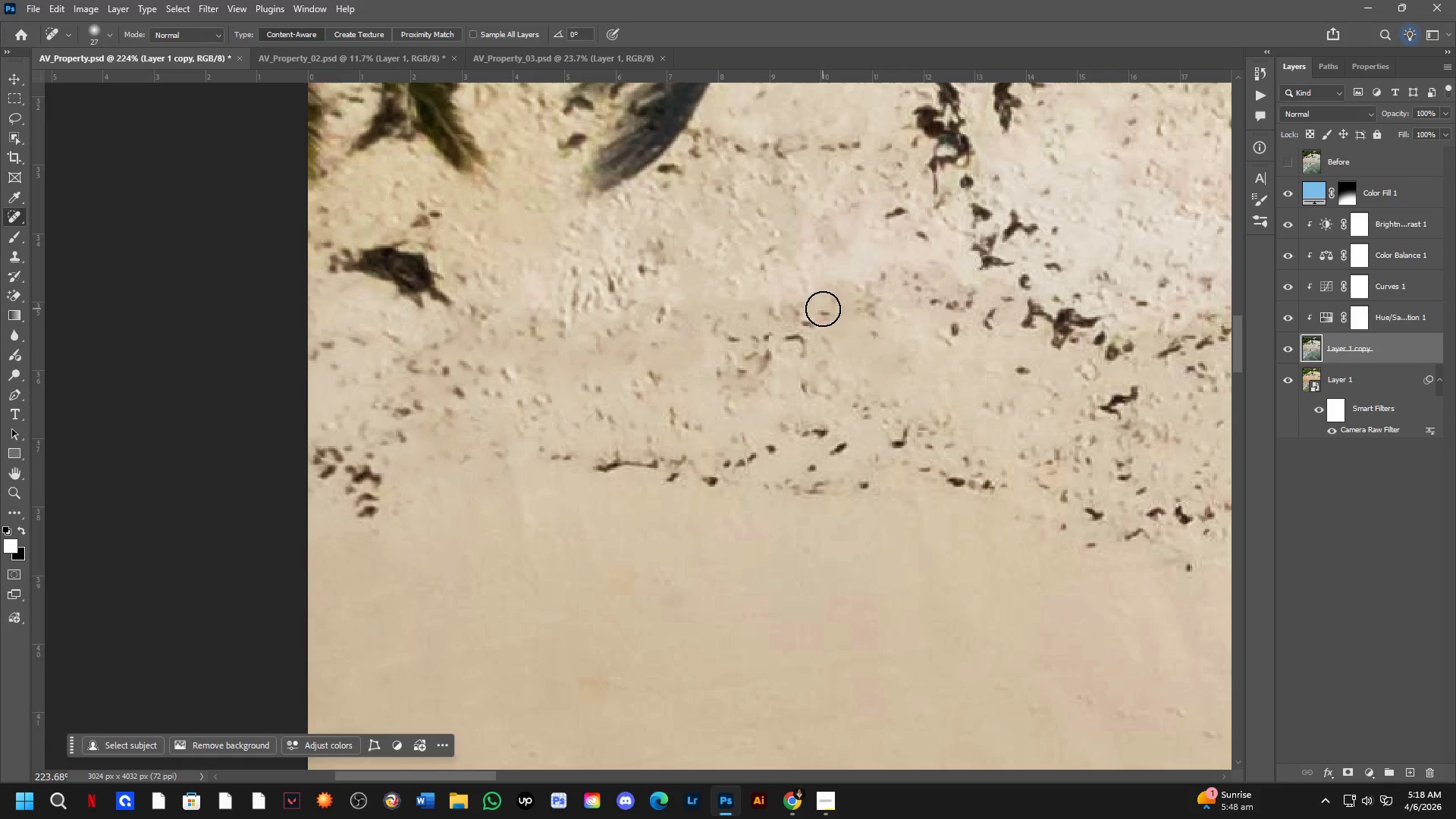 
left_click_drag(start_coordinate=[823, 309], to_coordinate=[825, 323])
 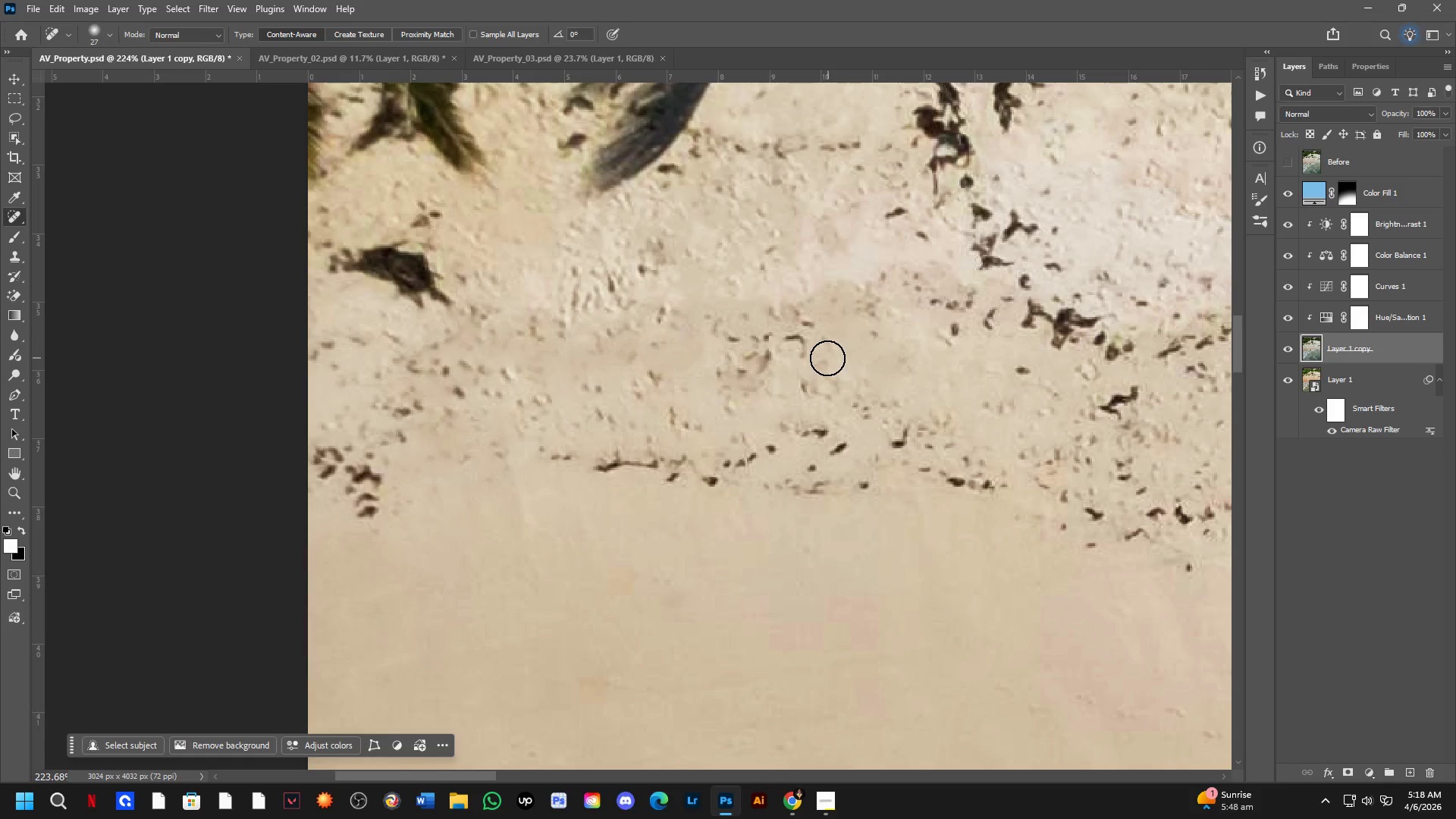 
left_click_drag(start_coordinate=[820, 358], to_coordinate=[803, 363])
 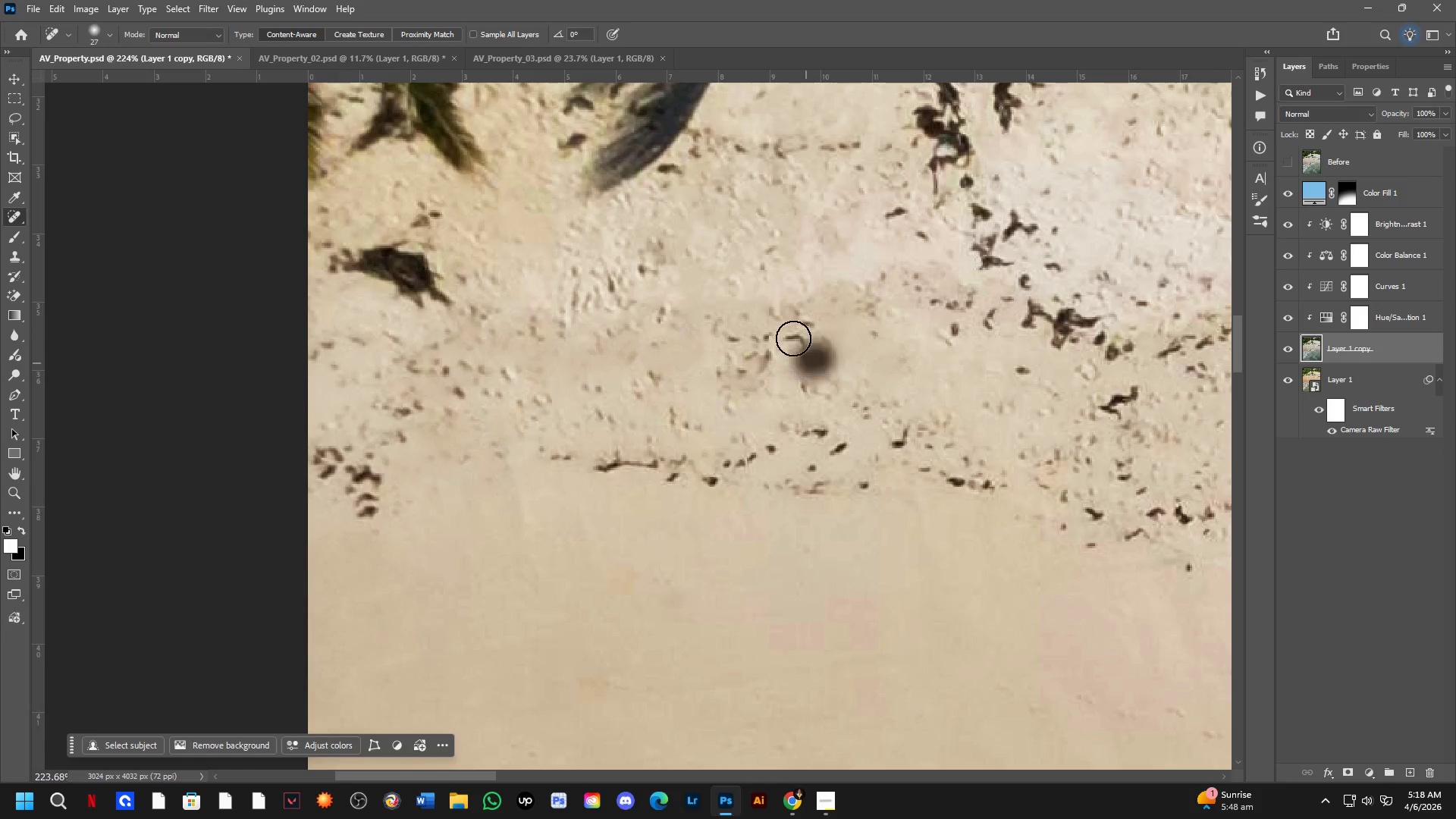 
left_click_drag(start_coordinate=[793, 338], to_coordinate=[807, 344])
 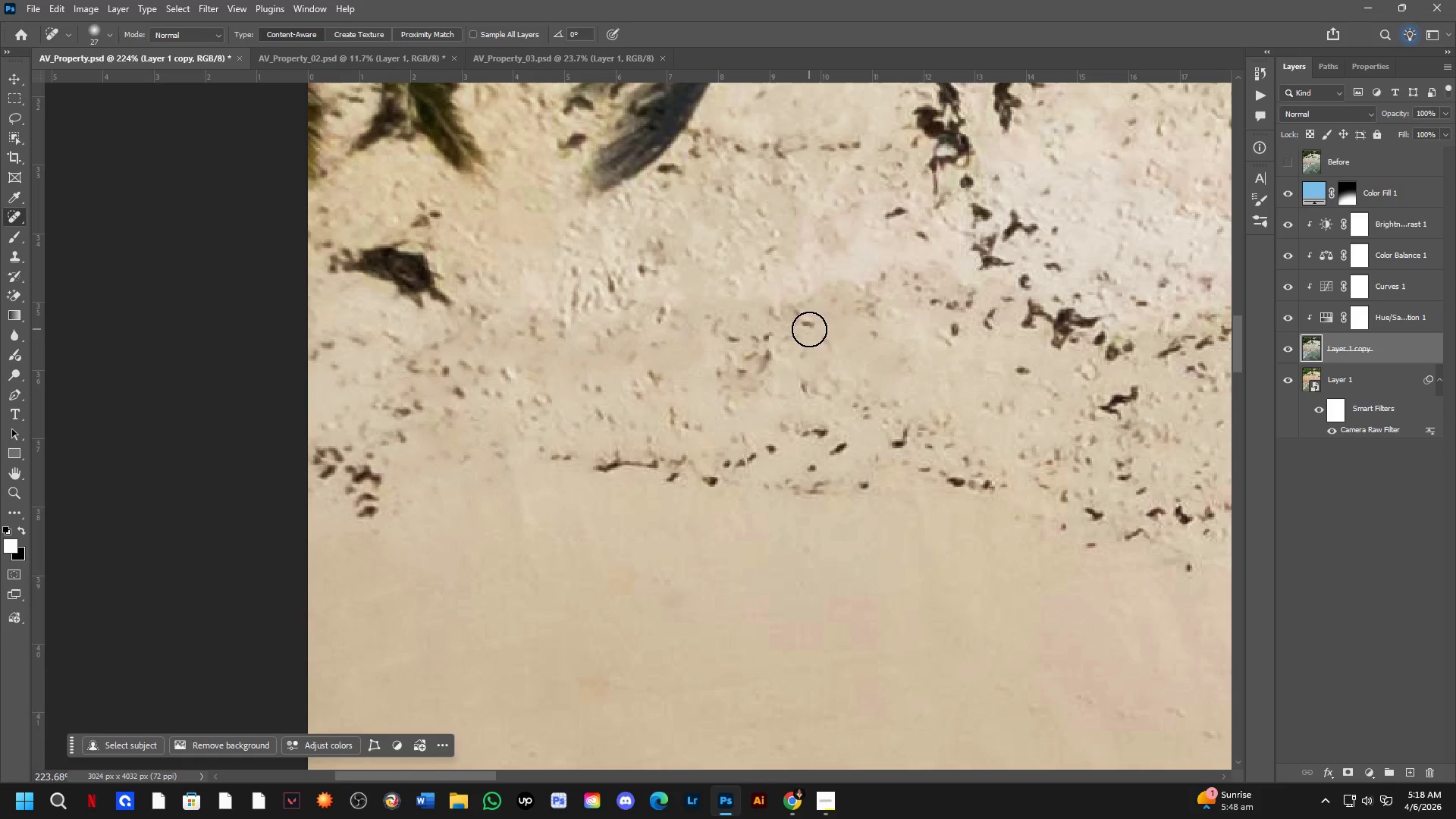 
left_click_drag(start_coordinate=[809, 328], to_coordinate=[828, 348])
 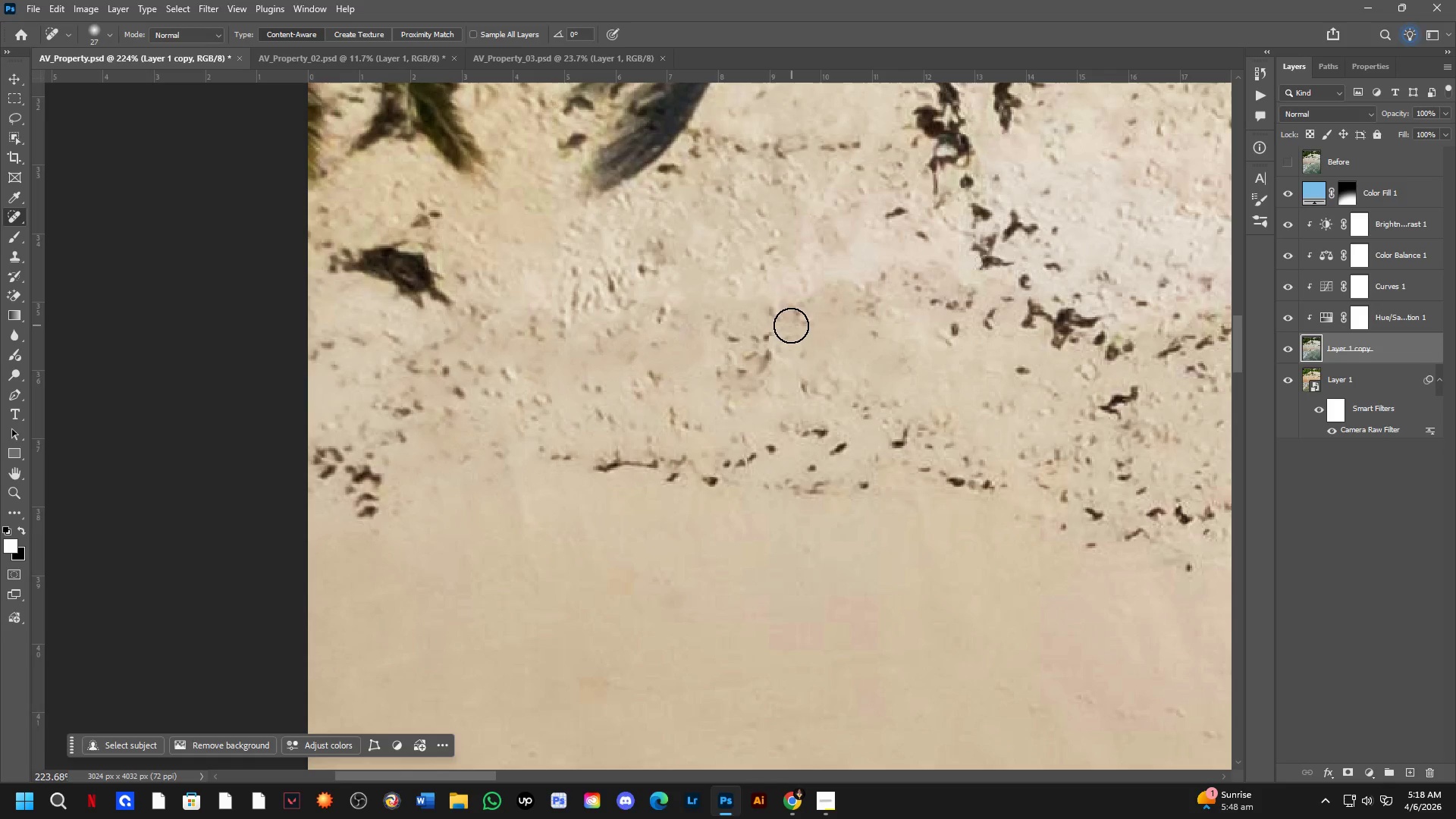 
left_click_drag(start_coordinate=[797, 322], to_coordinate=[822, 326])
 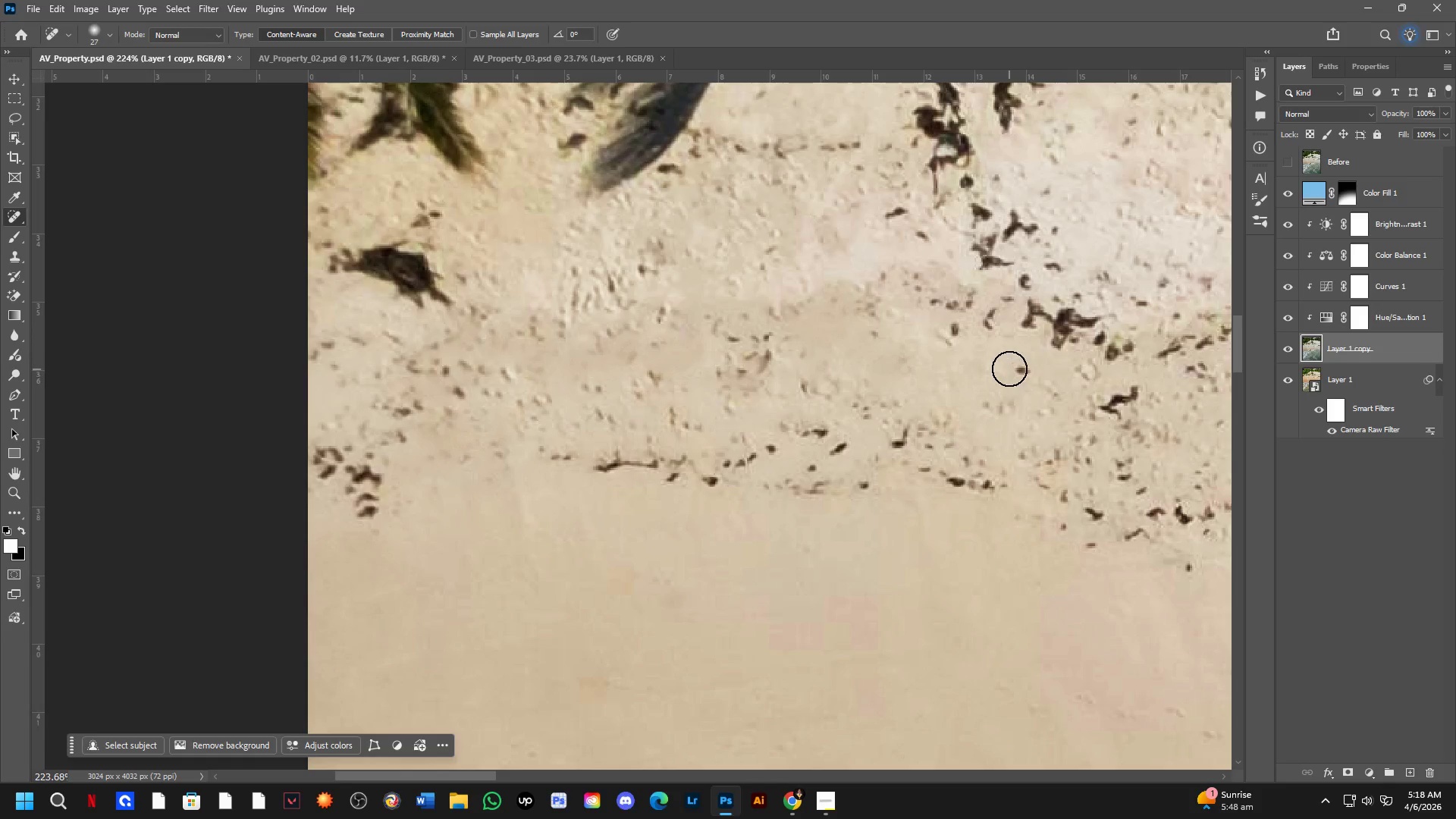 
left_click_drag(start_coordinate=[1021, 364], to_coordinate=[1034, 384])
 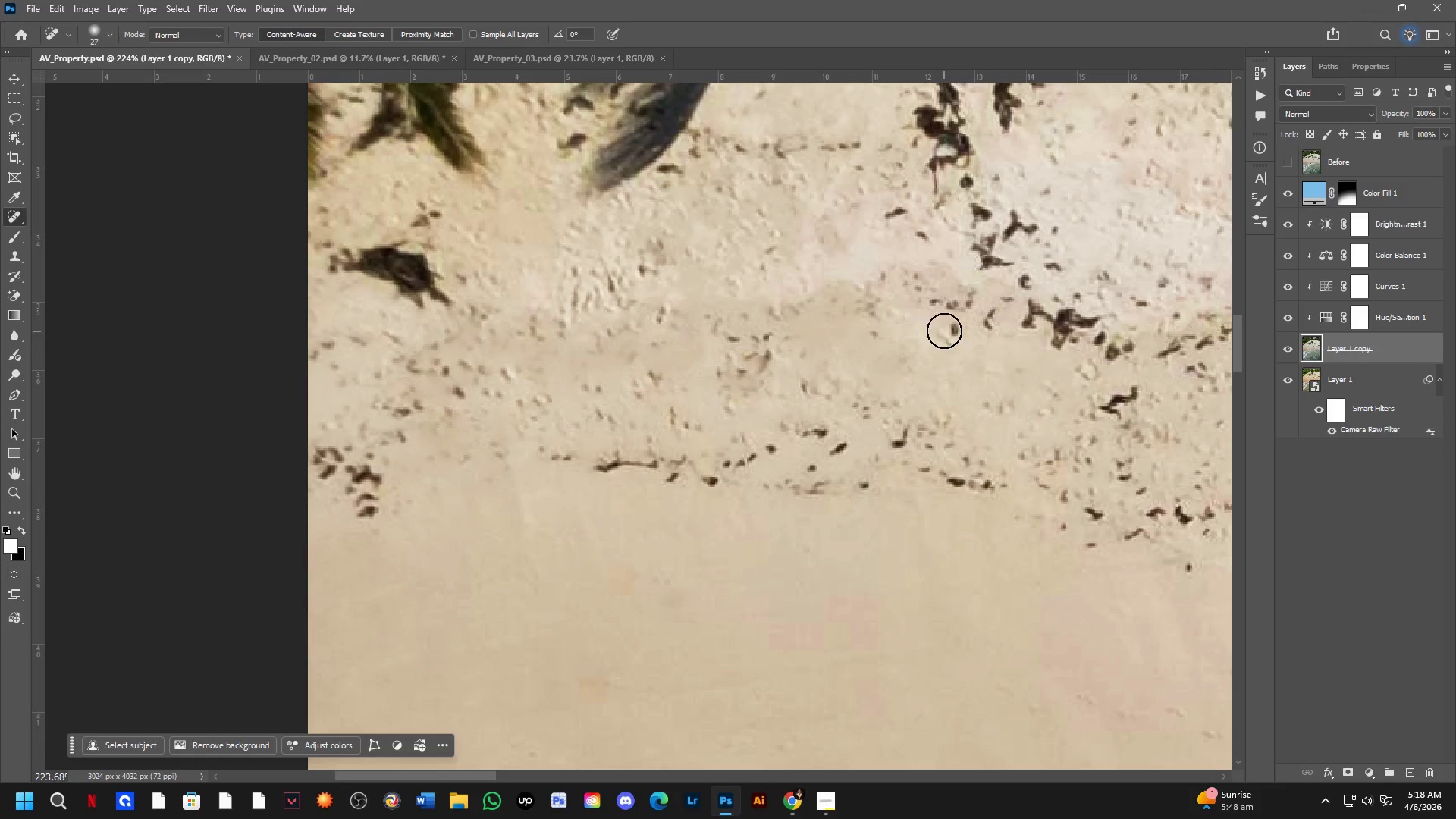 
left_click_drag(start_coordinate=[946, 328], to_coordinate=[965, 339])
 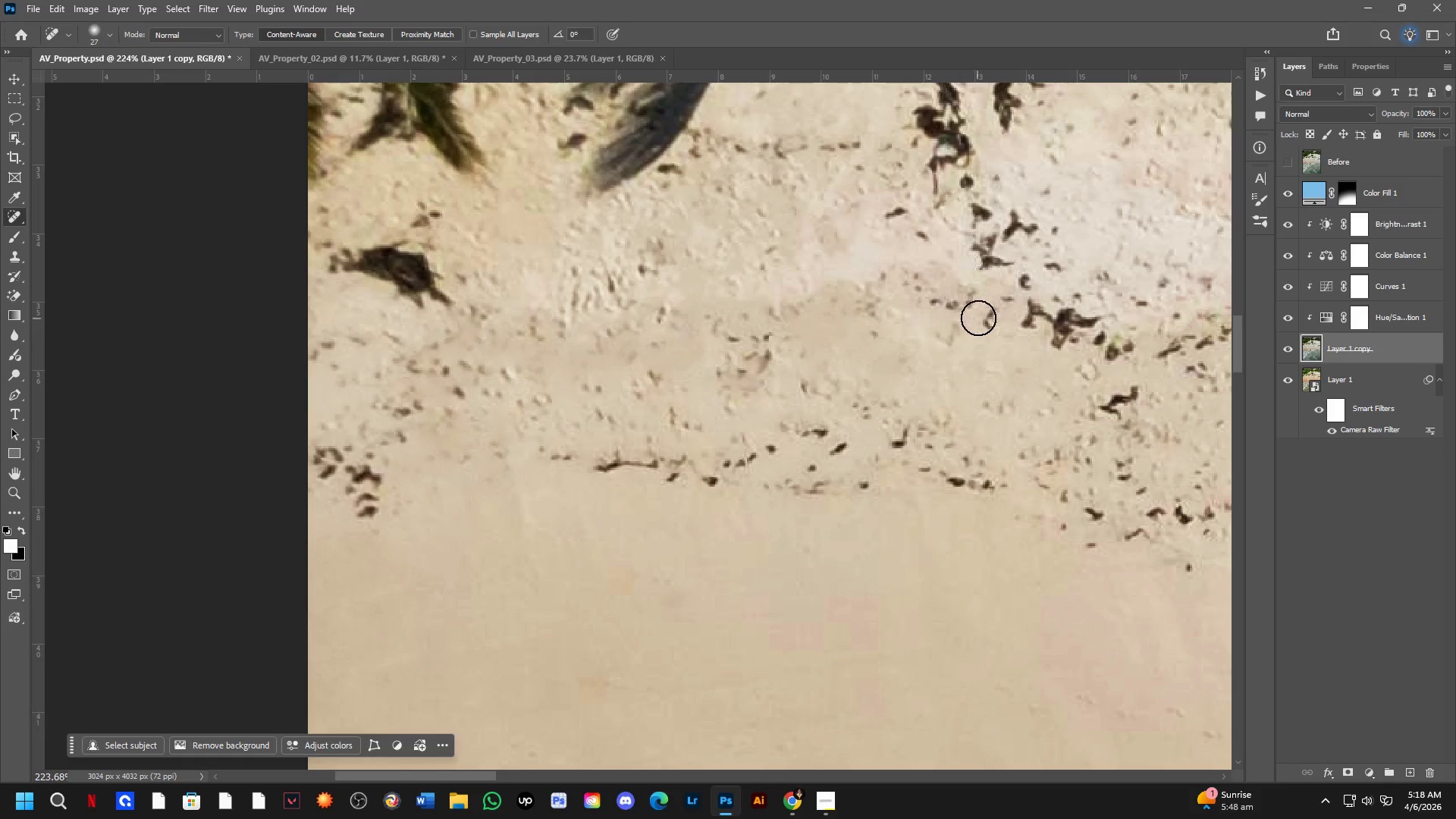 
left_click_drag(start_coordinate=[983, 319], to_coordinate=[987, 335])
 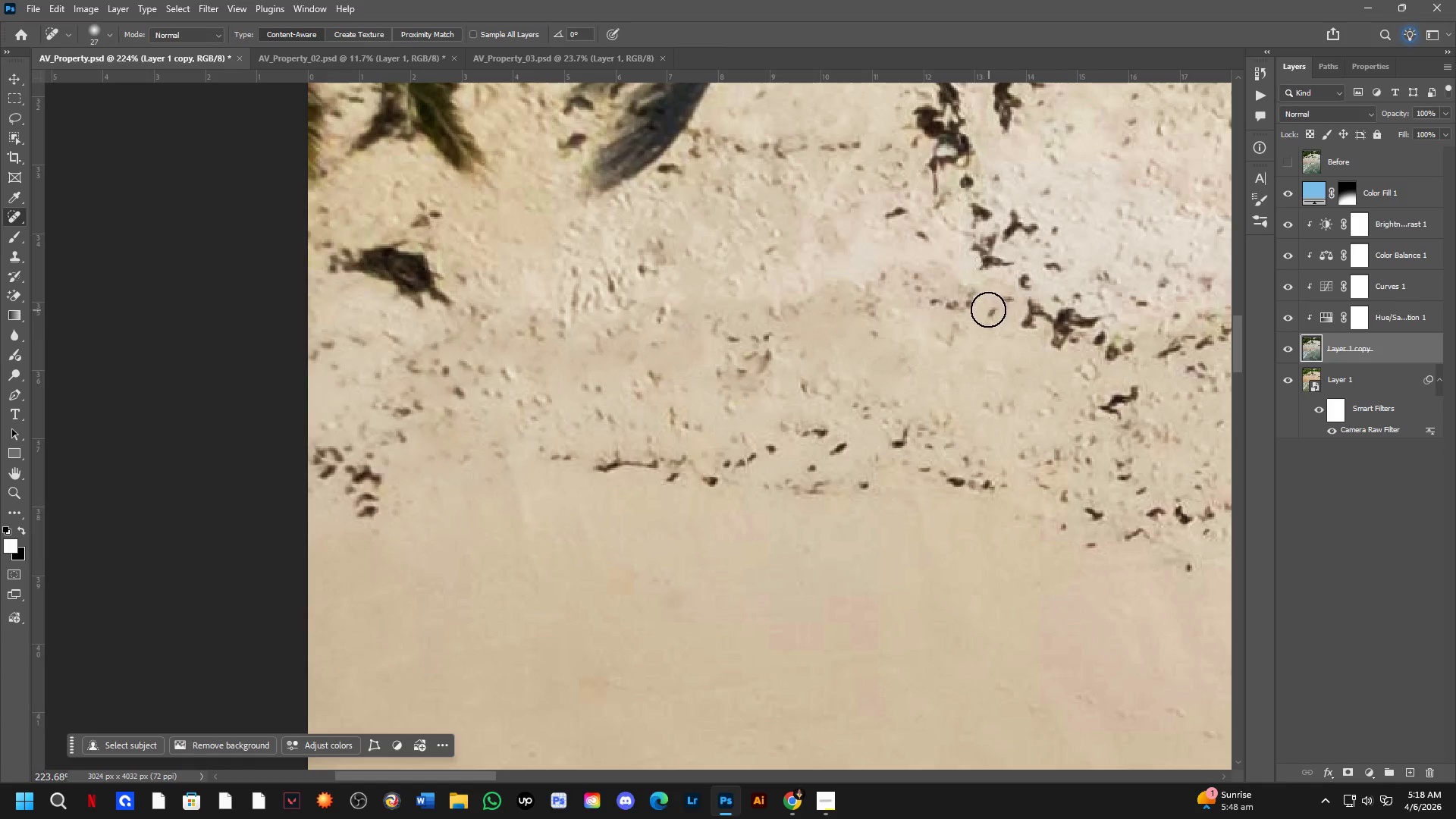 
left_click_drag(start_coordinate=[988, 306], to_coordinate=[987, 328])
 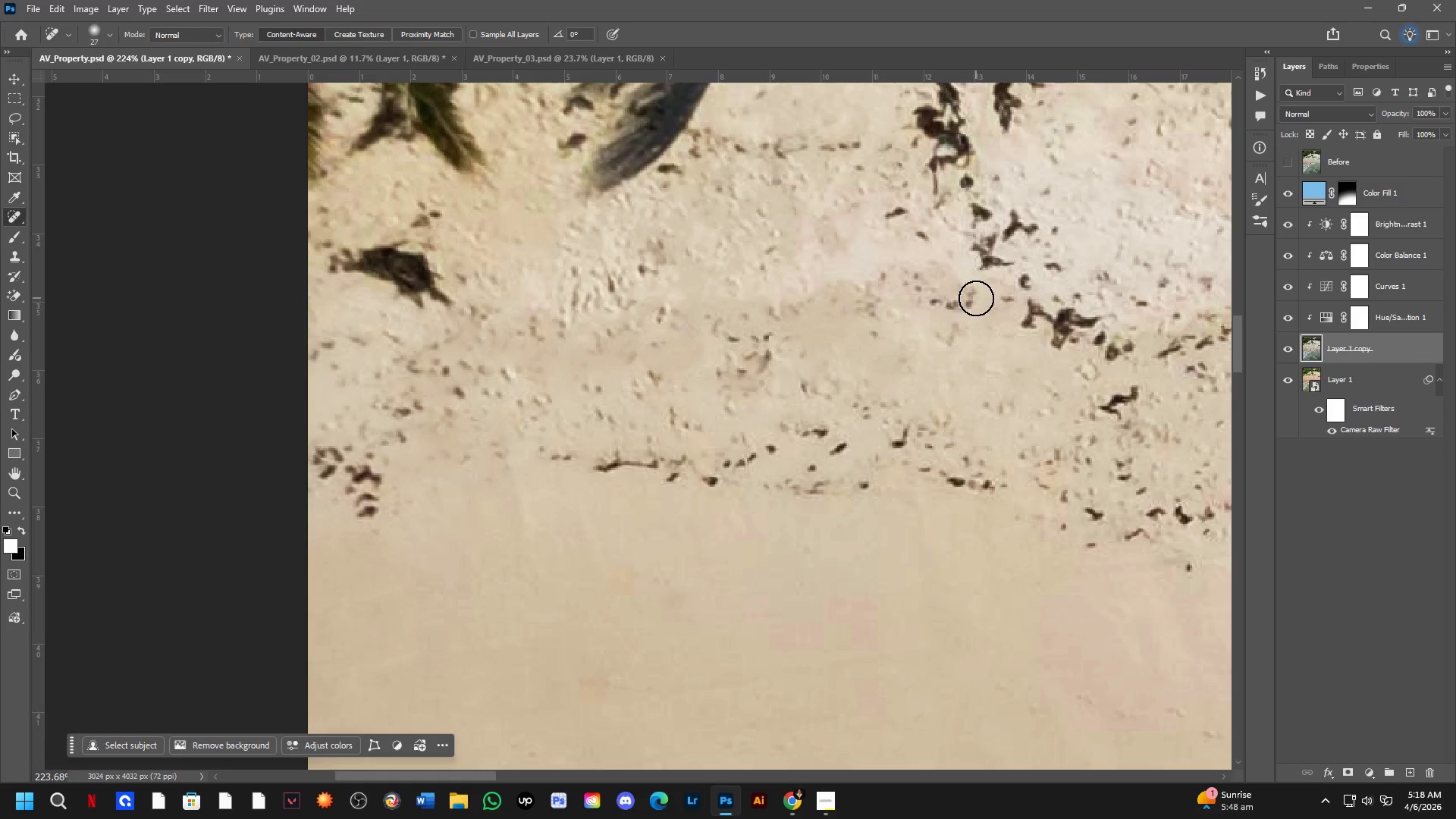 
left_click_drag(start_coordinate=[976, 298], to_coordinate=[950, 310])
 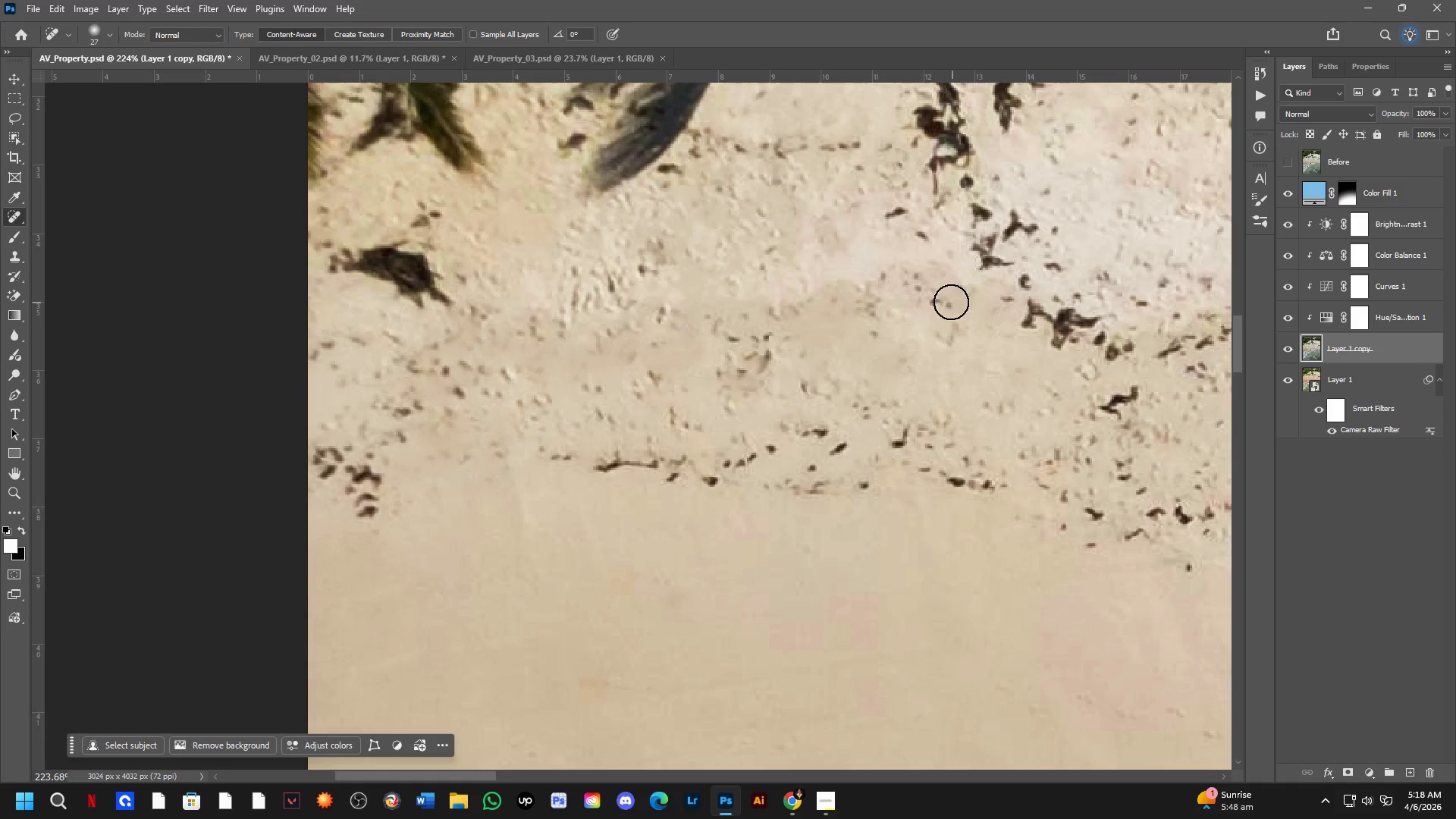 
left_click_drag(start_coordinate=[937, 299], to_coordinate=[952, 303])
 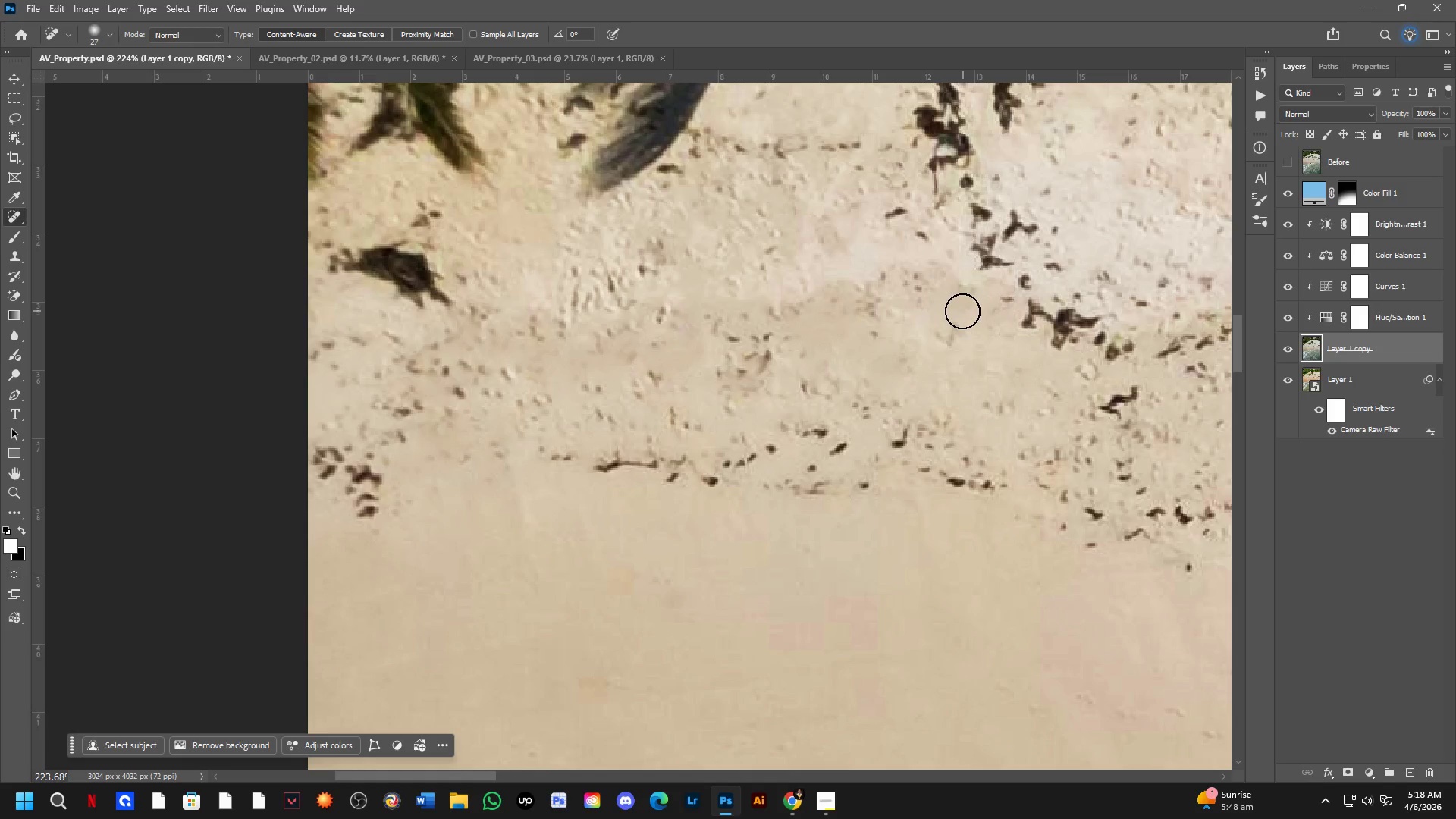 
left_click_drag(start_coordinate=[952, 333], to_coordinate=[951, 337])
 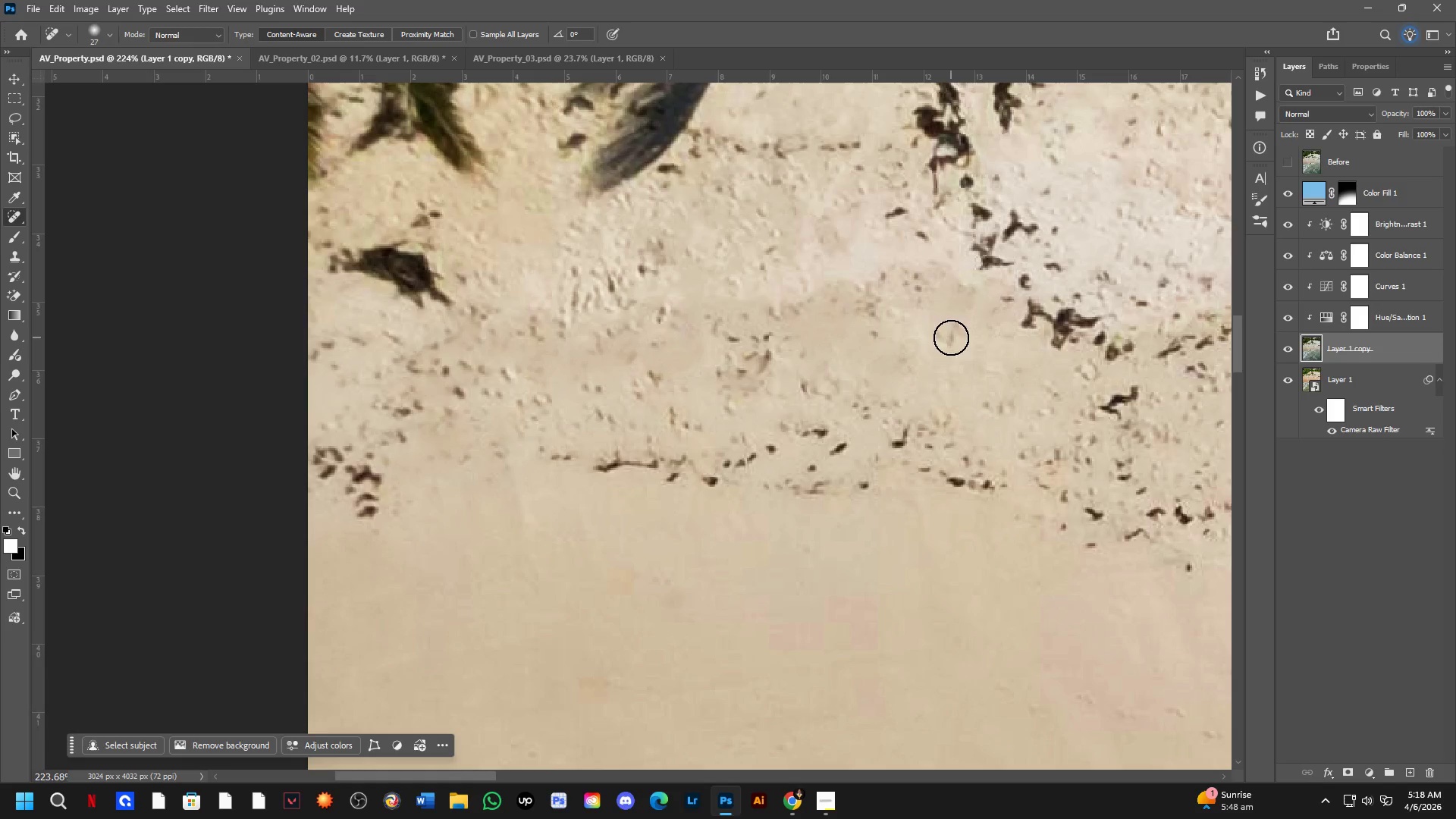 
left_click_drag(start_coordinate=[943, 333], to_coordinate=[924, 332])
 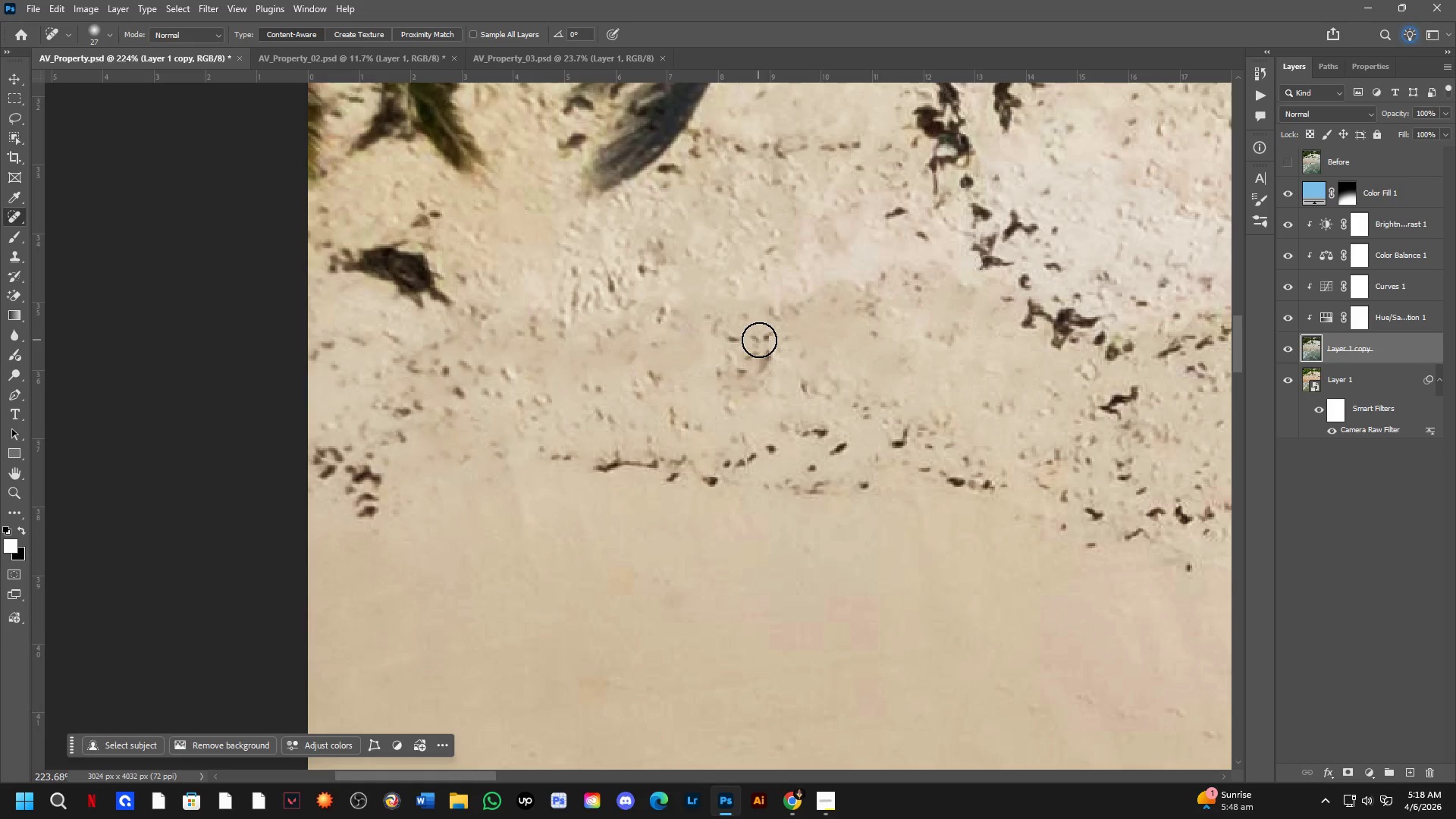 
left_click_drag(start_coordinate=[764, 340], to_coordinate=[780, 359])
 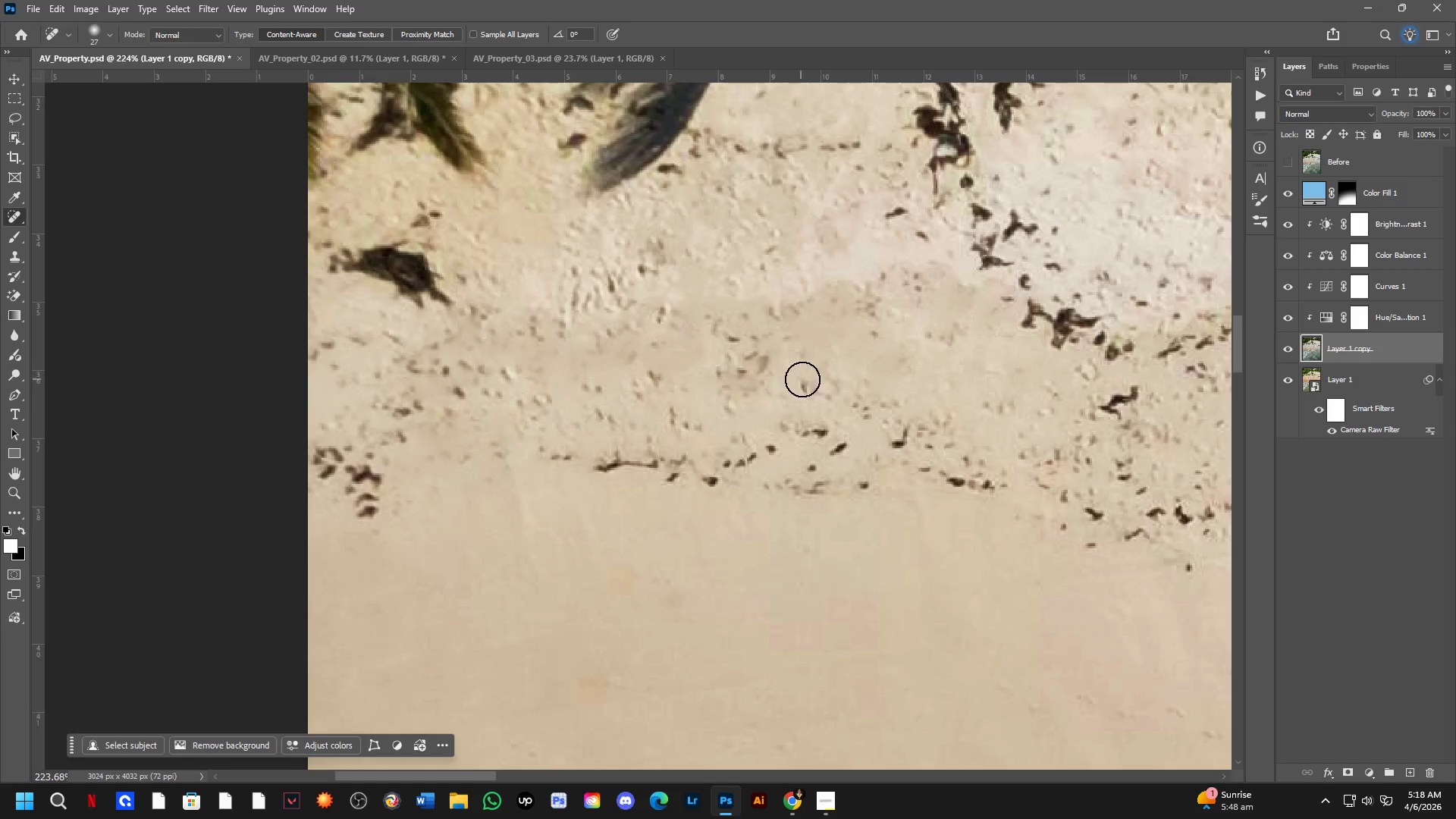 
left_click_drag(start_coordinate=[807, 382], to_coordinate=[808, 396])
 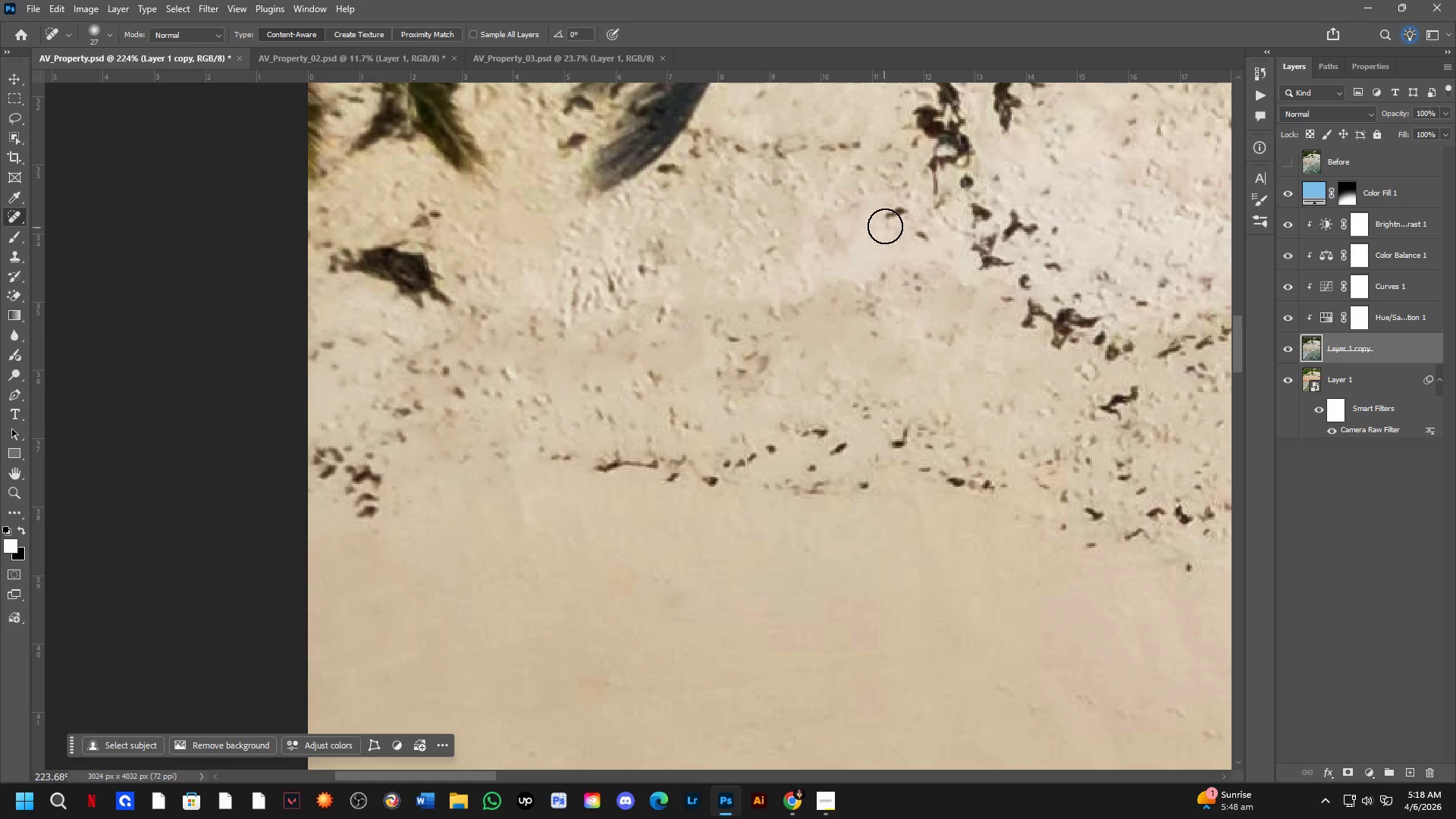 
left_click_drag(start_coordinate=[886, 223], to_coordinate=[909, 215])
 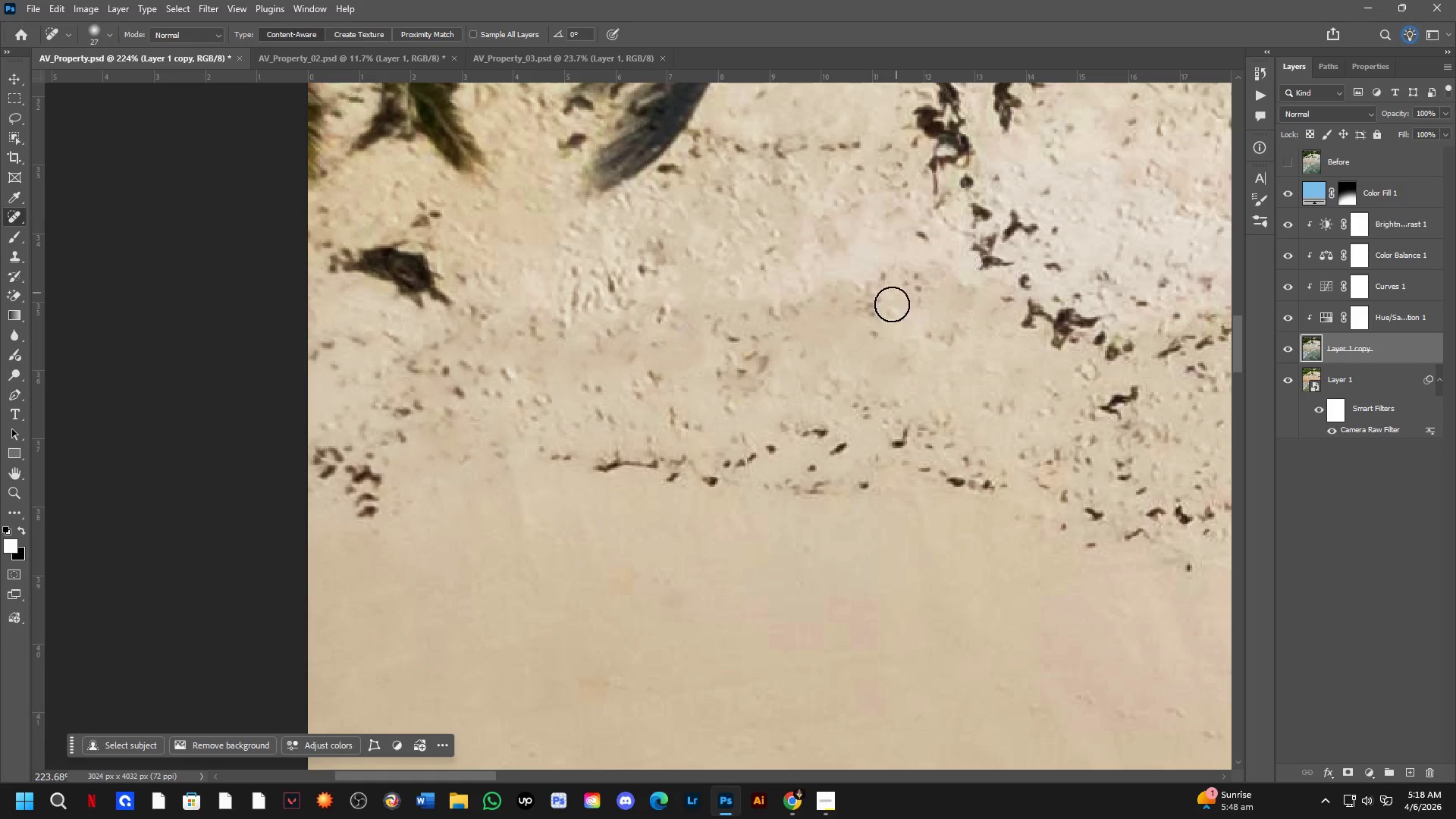 
hold_key(key=Space, duration=0.47)
 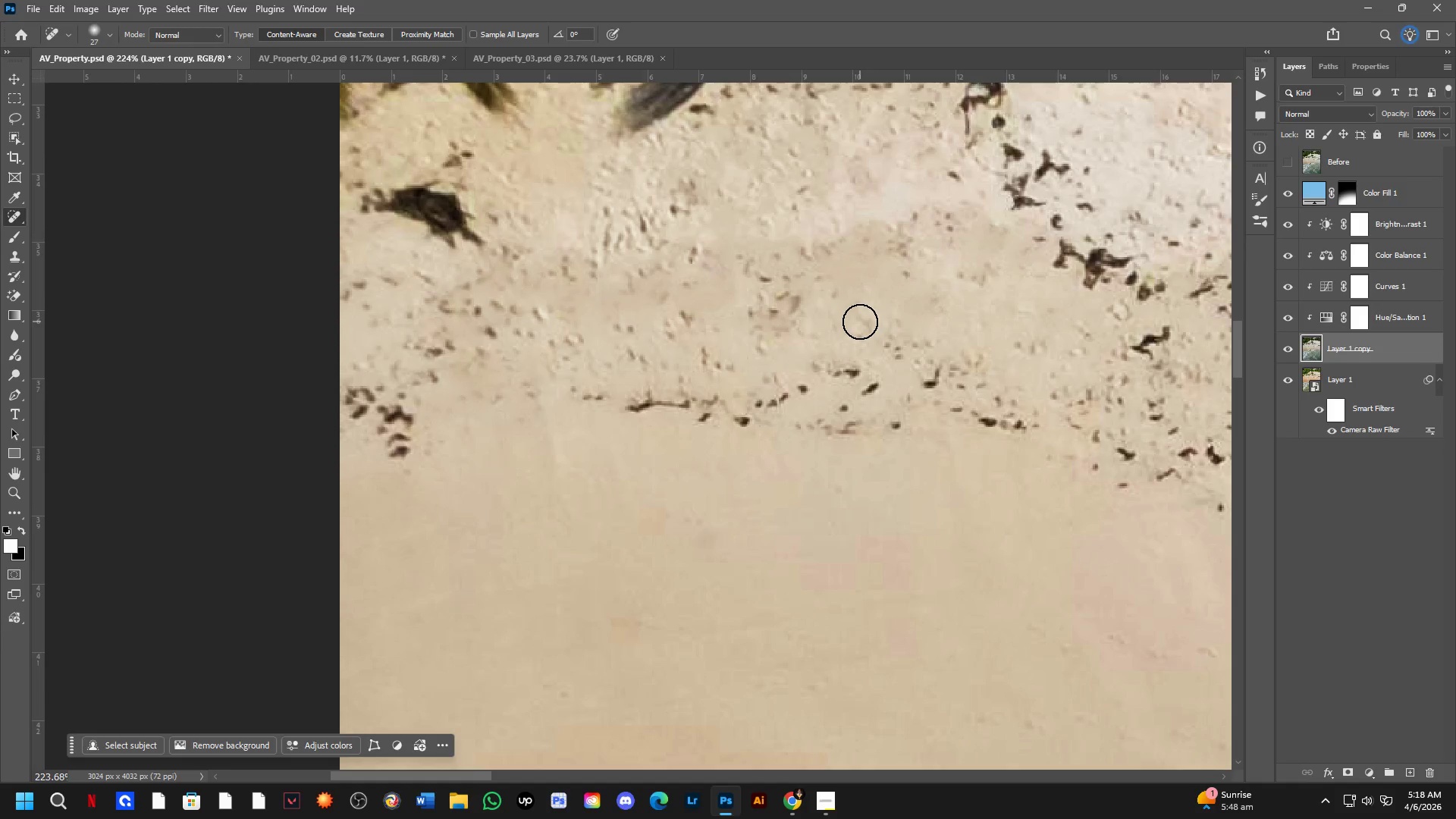 
left_click_drag(start_coordinate=[843, 369], to_coordinate=[874, 309])
 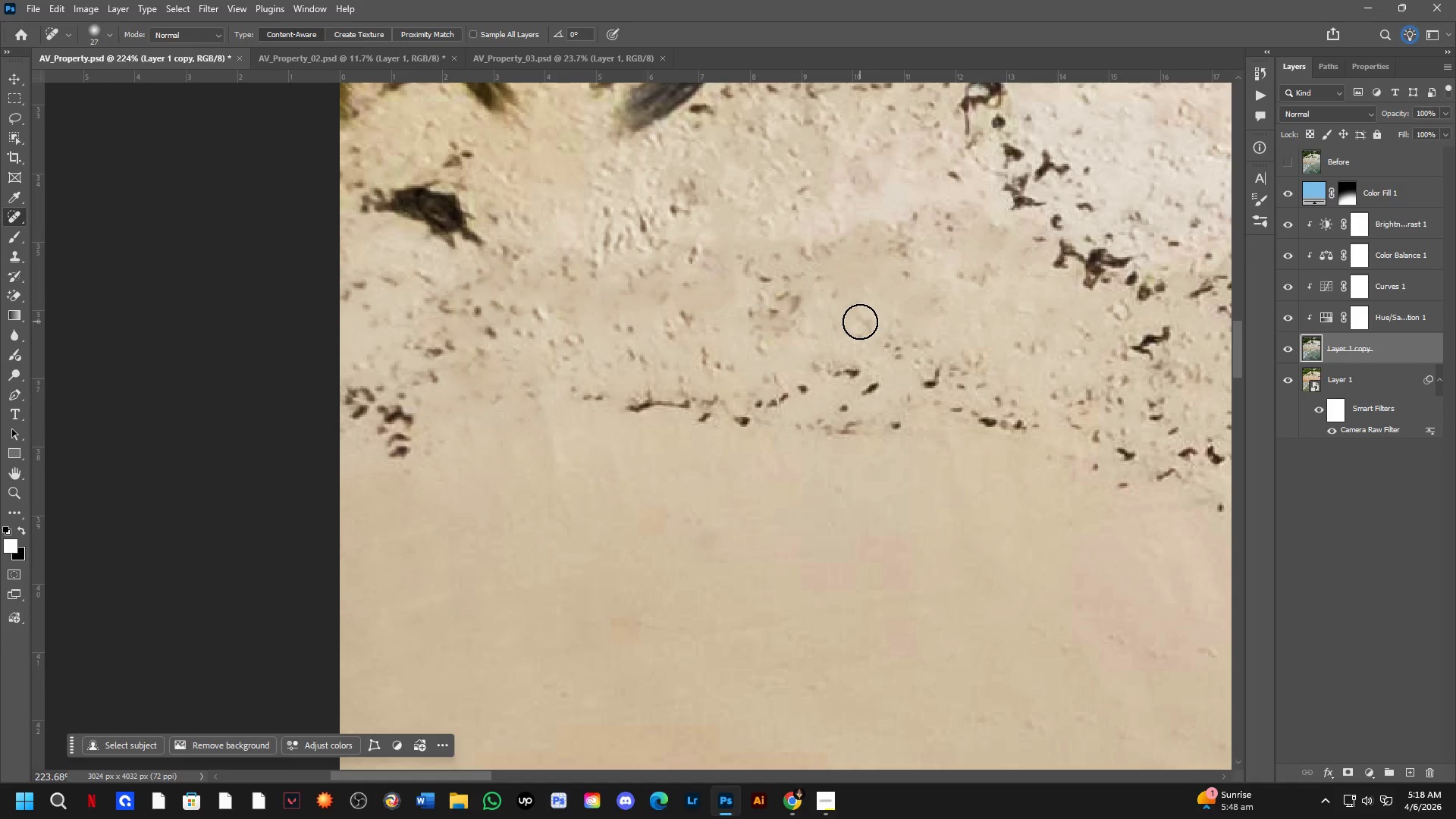 
scroll: coordinate [841, 413], scroll_direction: down, amount: 4.0
 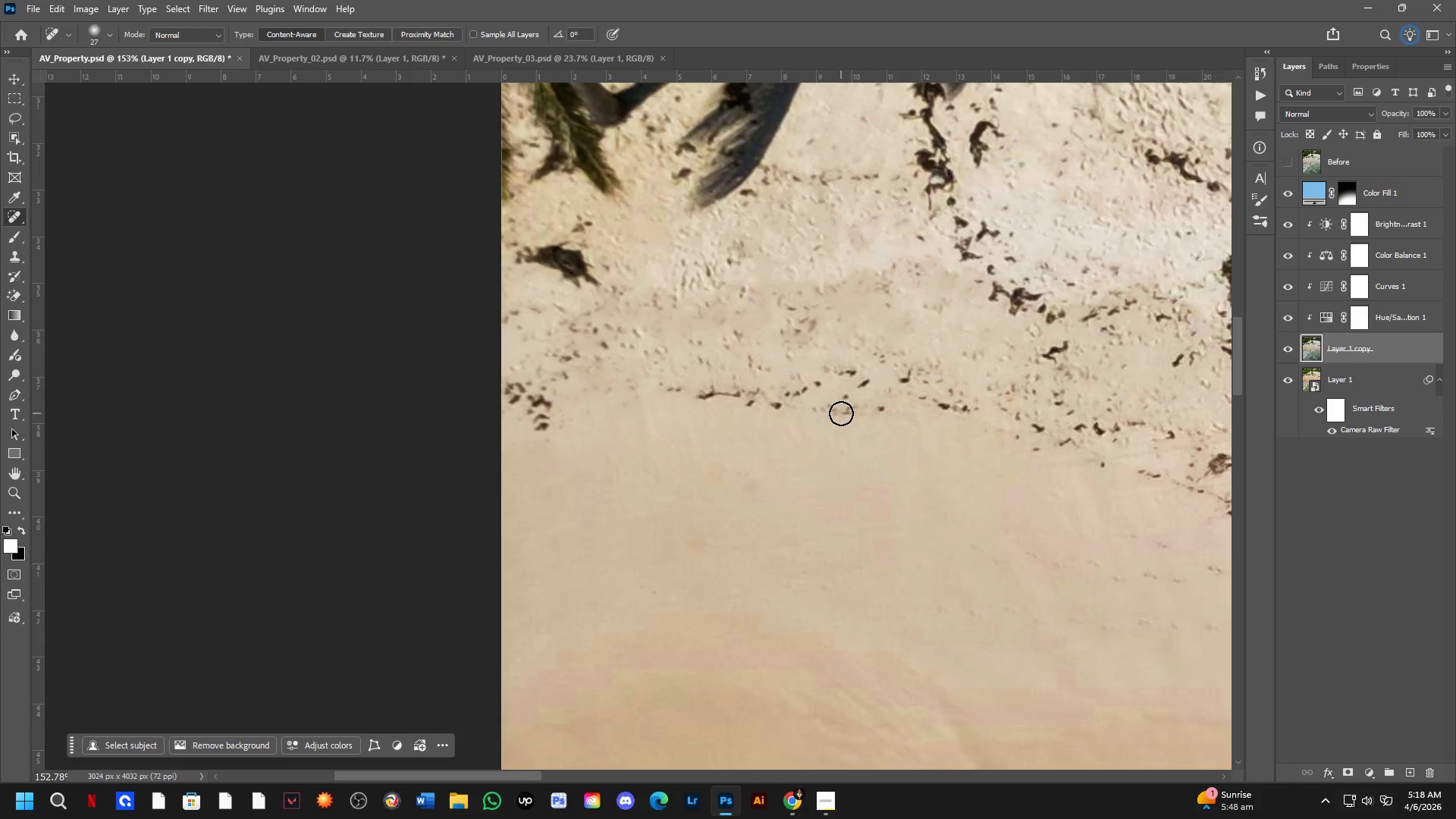 
wait(13.0)
 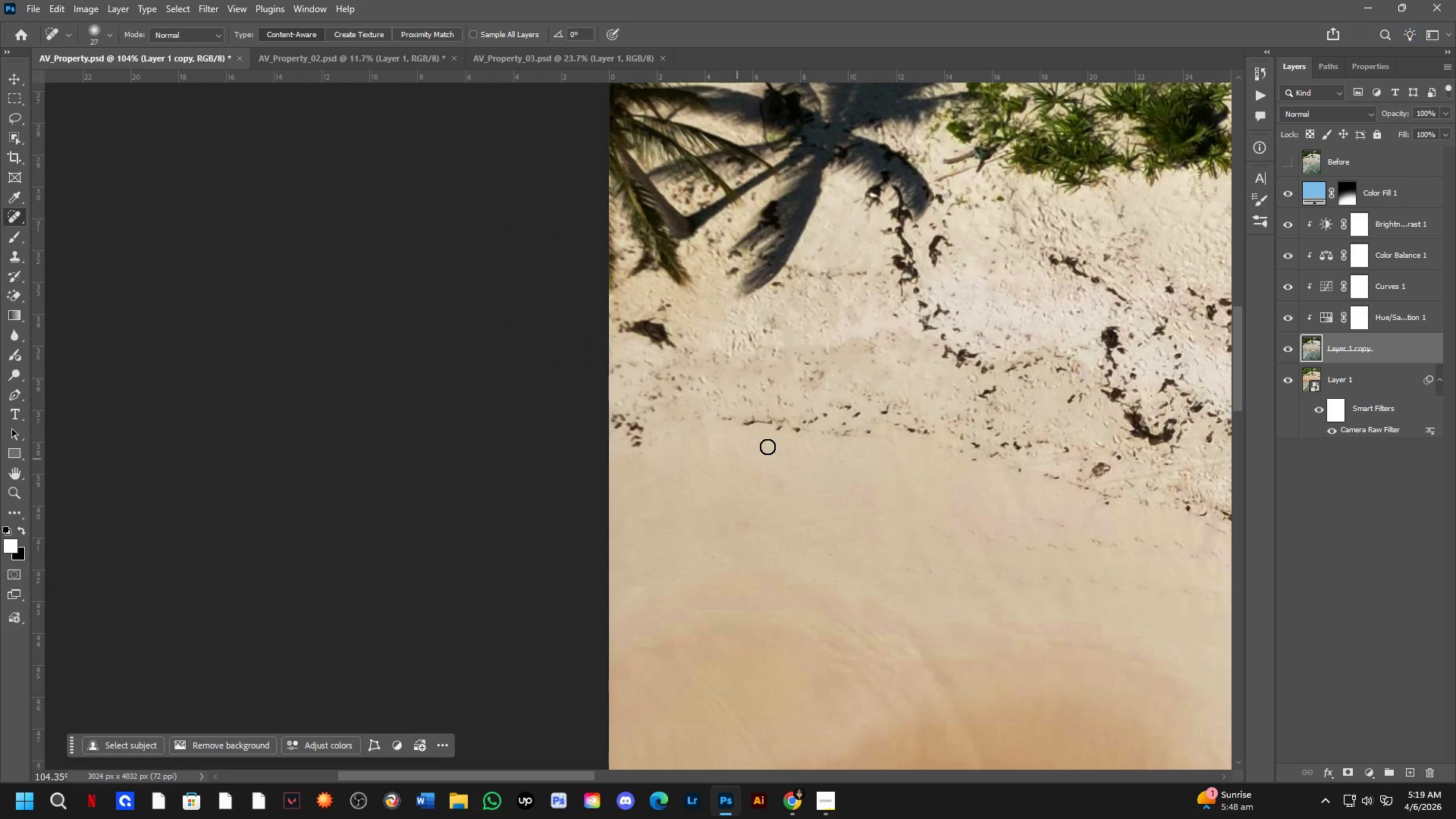 
hold_key(key=Space, duration=0.47)
 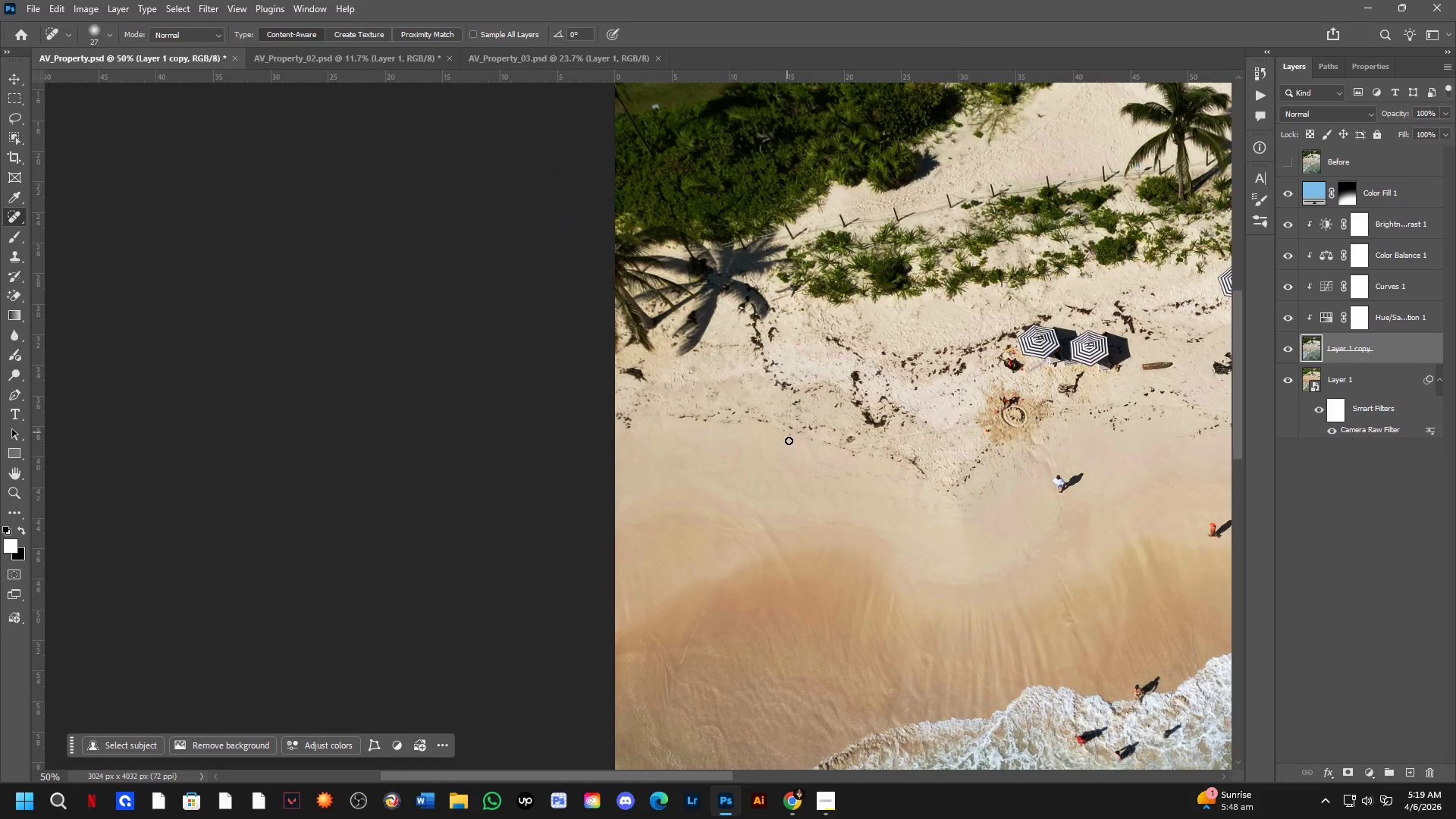 
left_click_drag(start_coordinate=[862, 418], to_coordinate=[729, 447])
 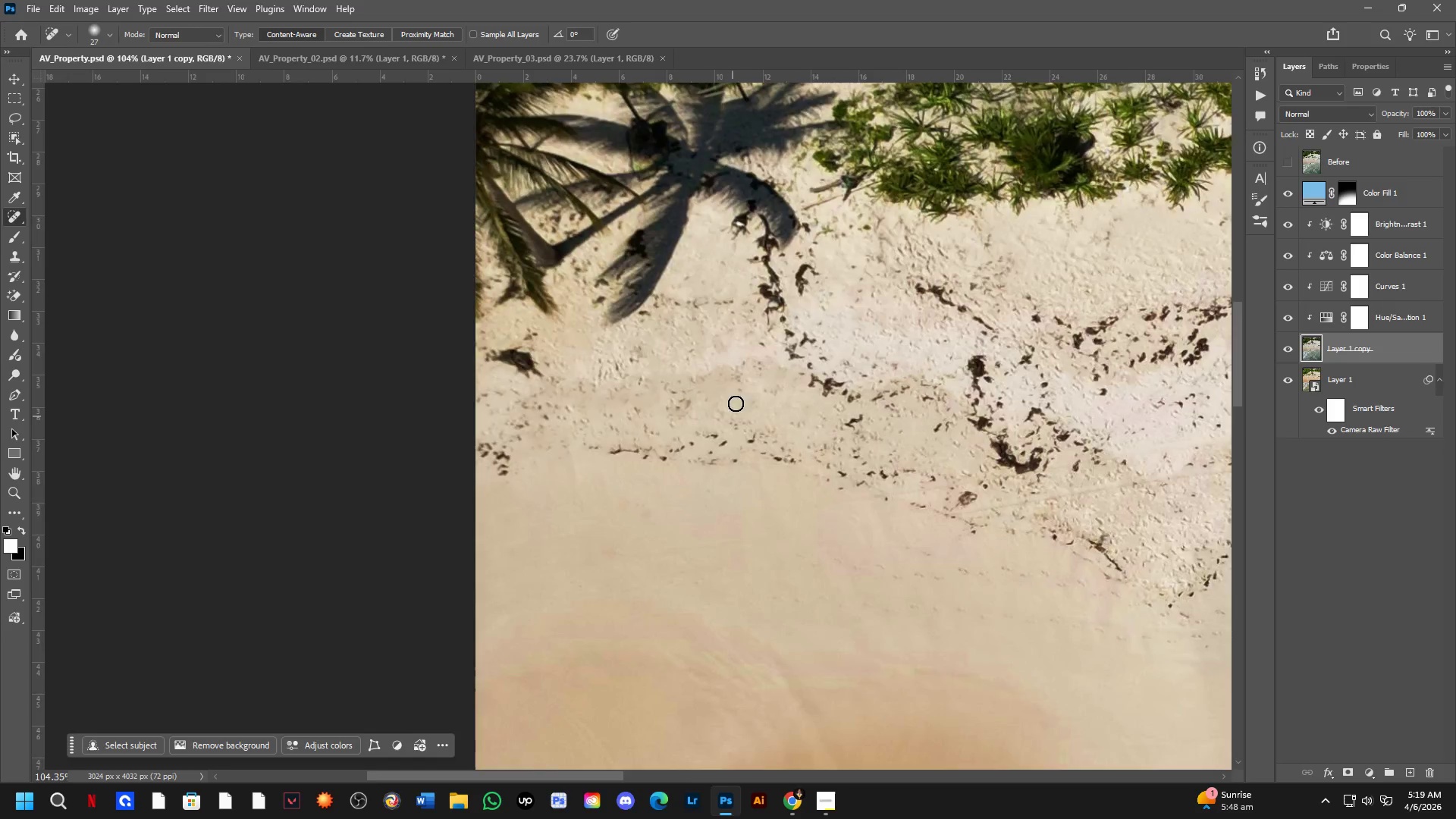 
scroll: coordinate [842, 483], scroll_direction: down, amount: 4.0
 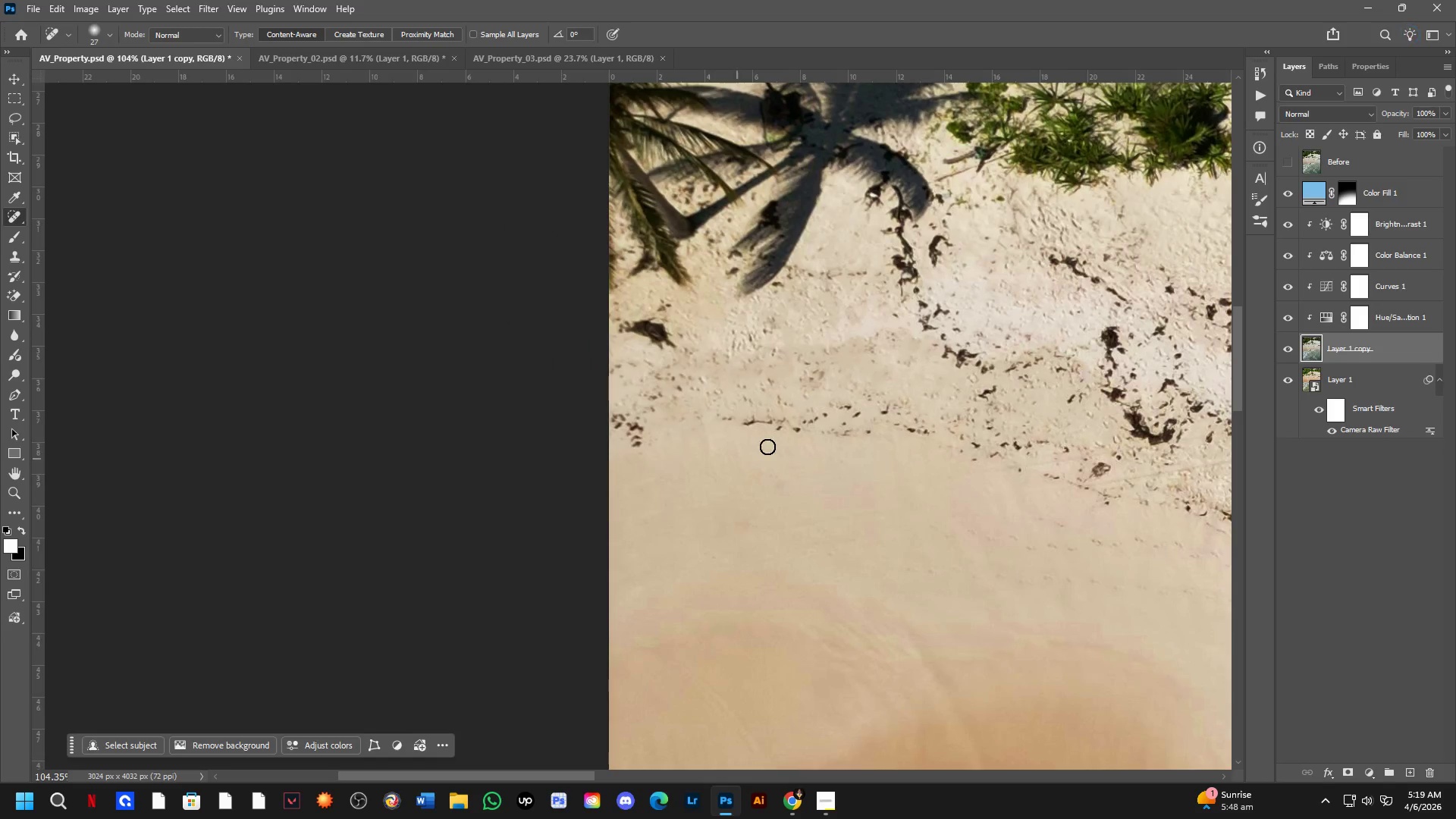 
key(Shift+ShiftLeft)
 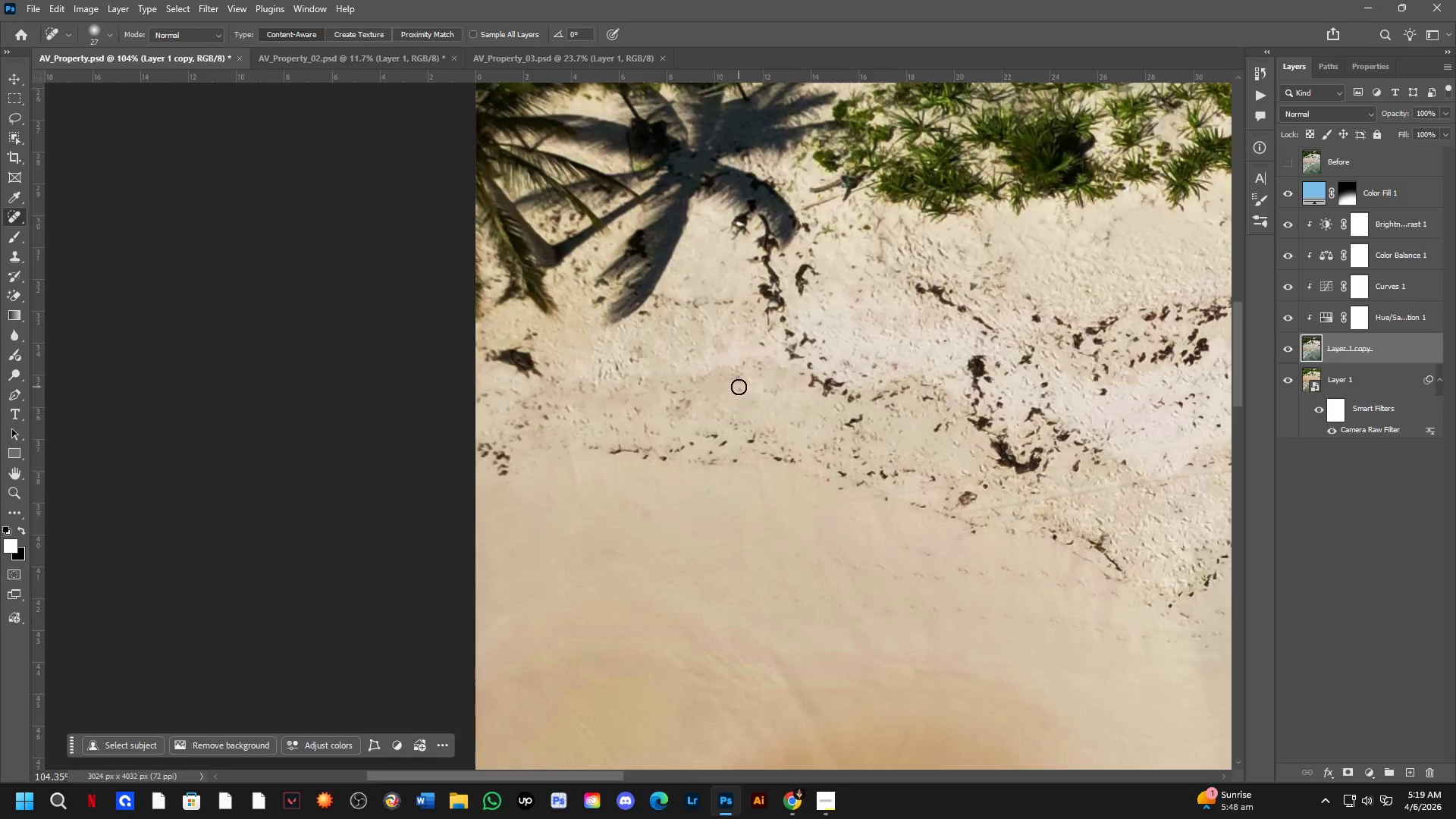 
key(Shift+ShiftLeft)
 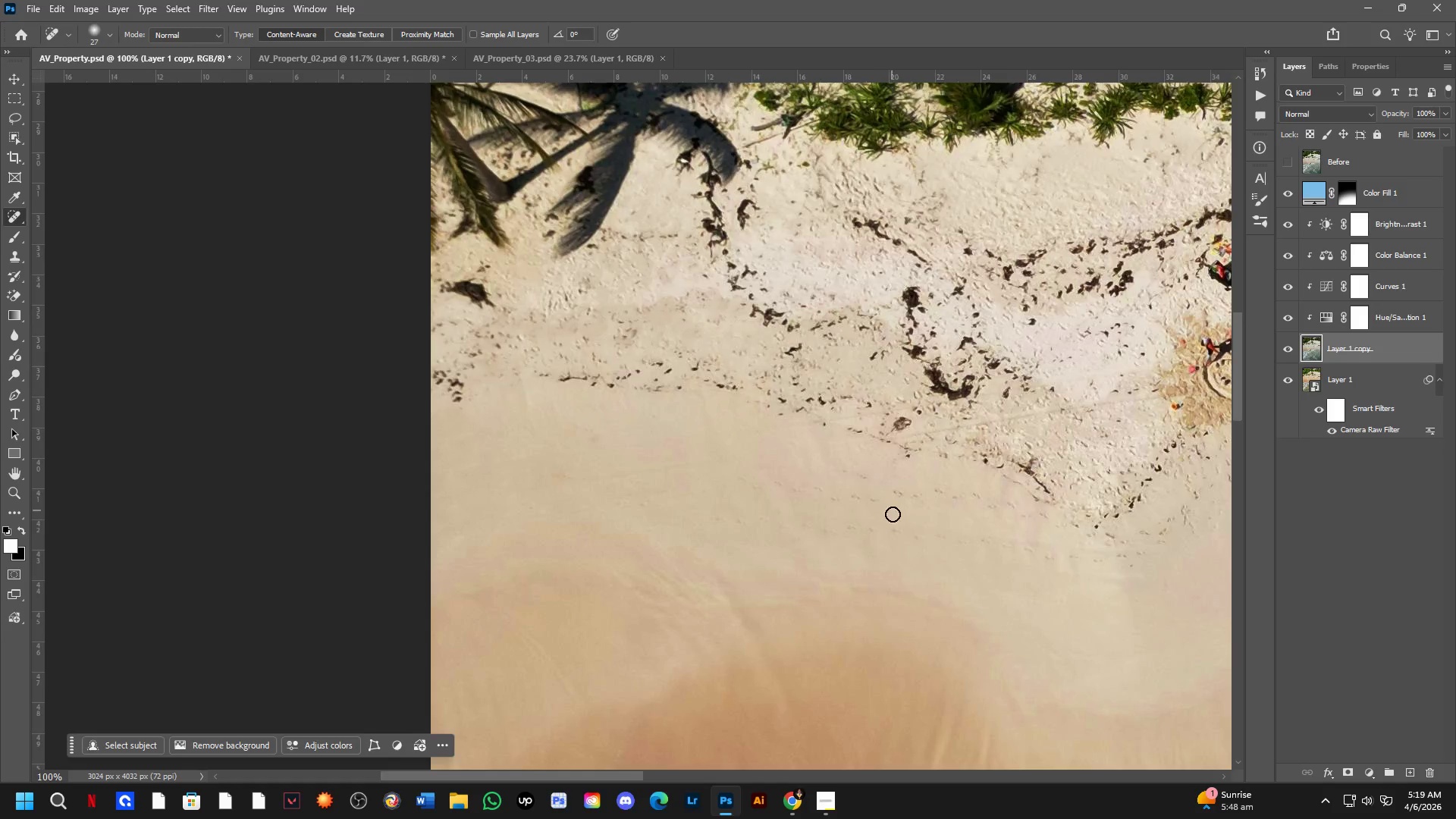 
key(Shift+ShiftLeft)
 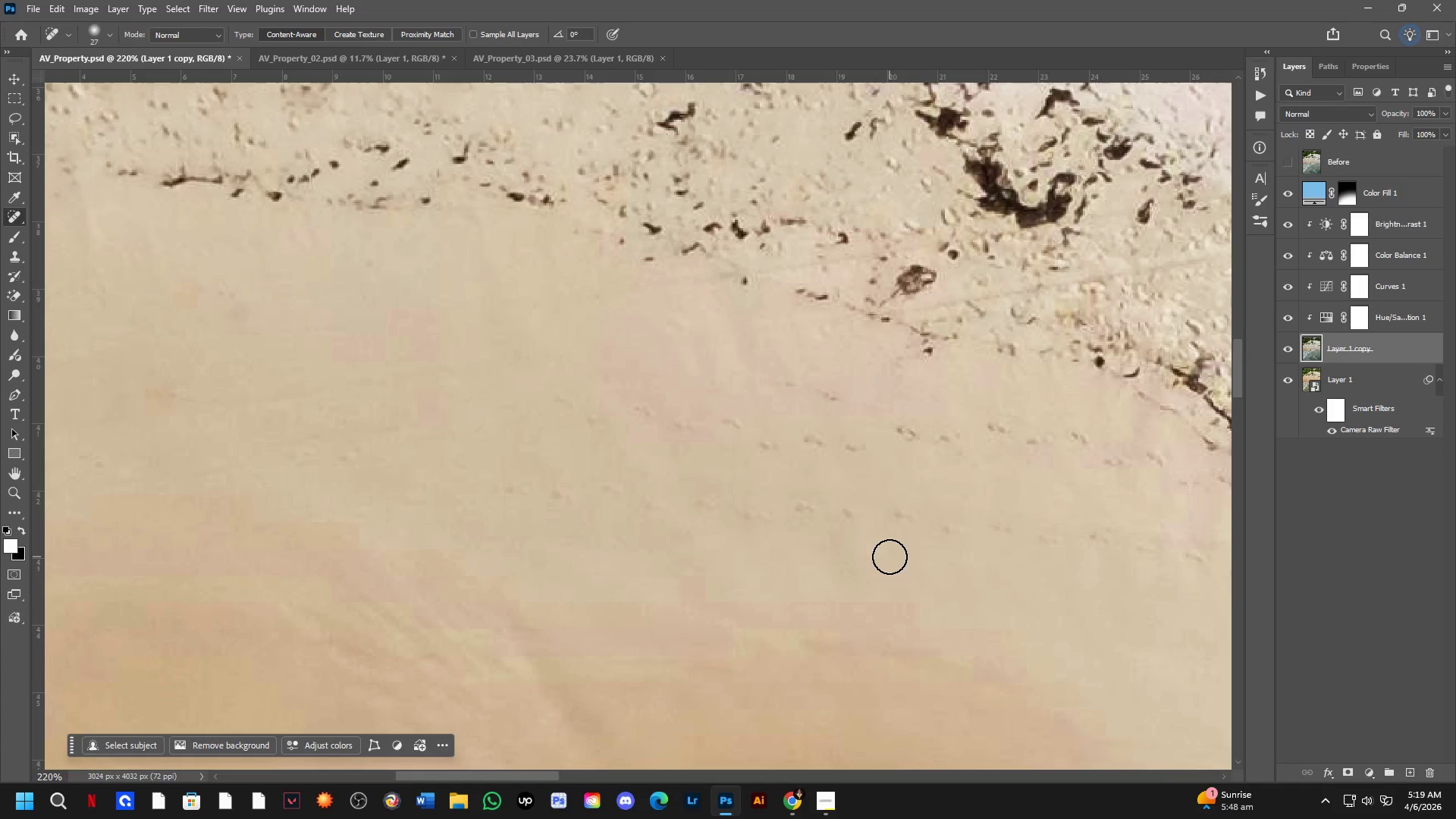 
key(Shift+ShiftLeft)
 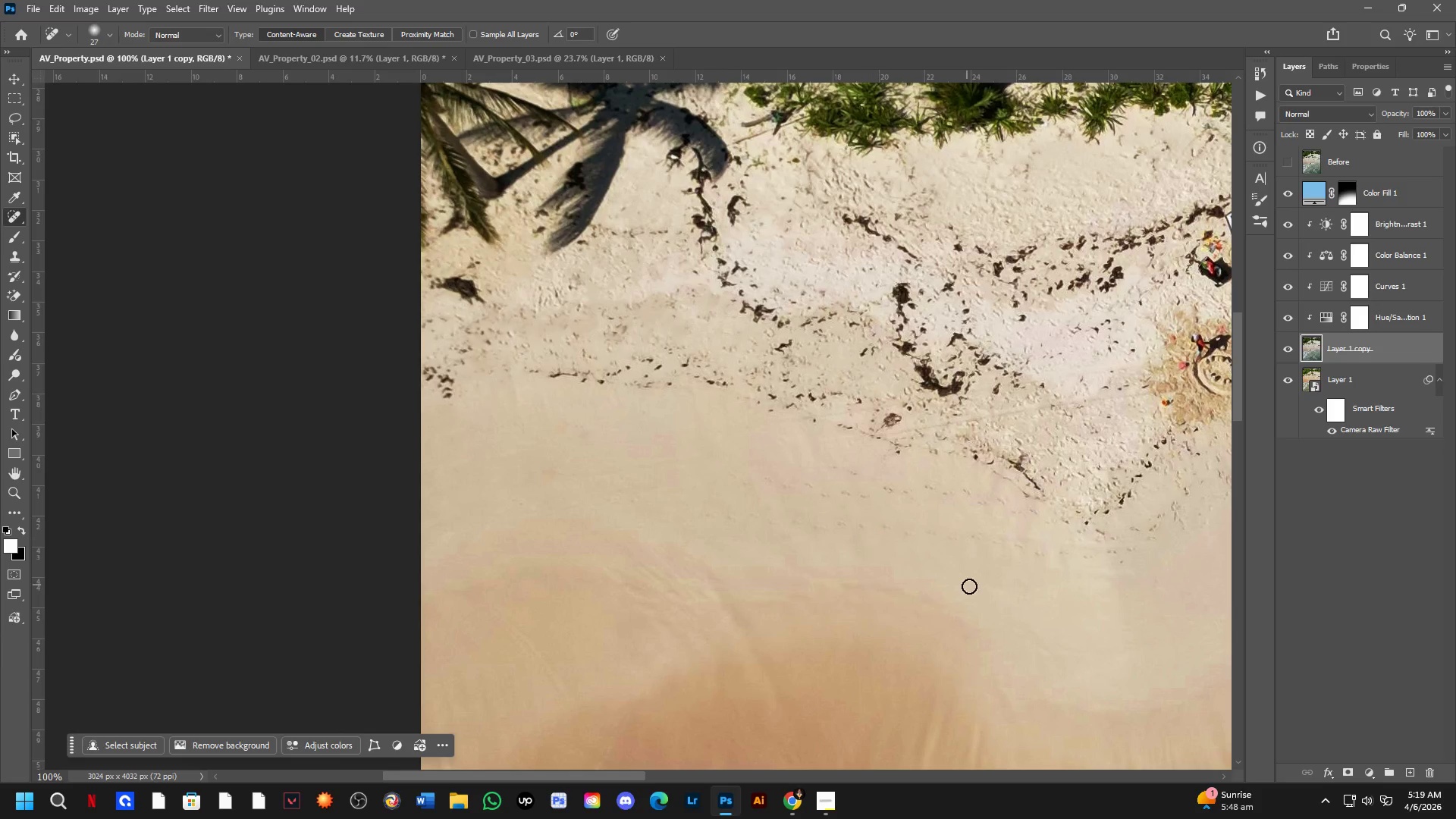 
hold_key(key=Space, duration=0.64)
 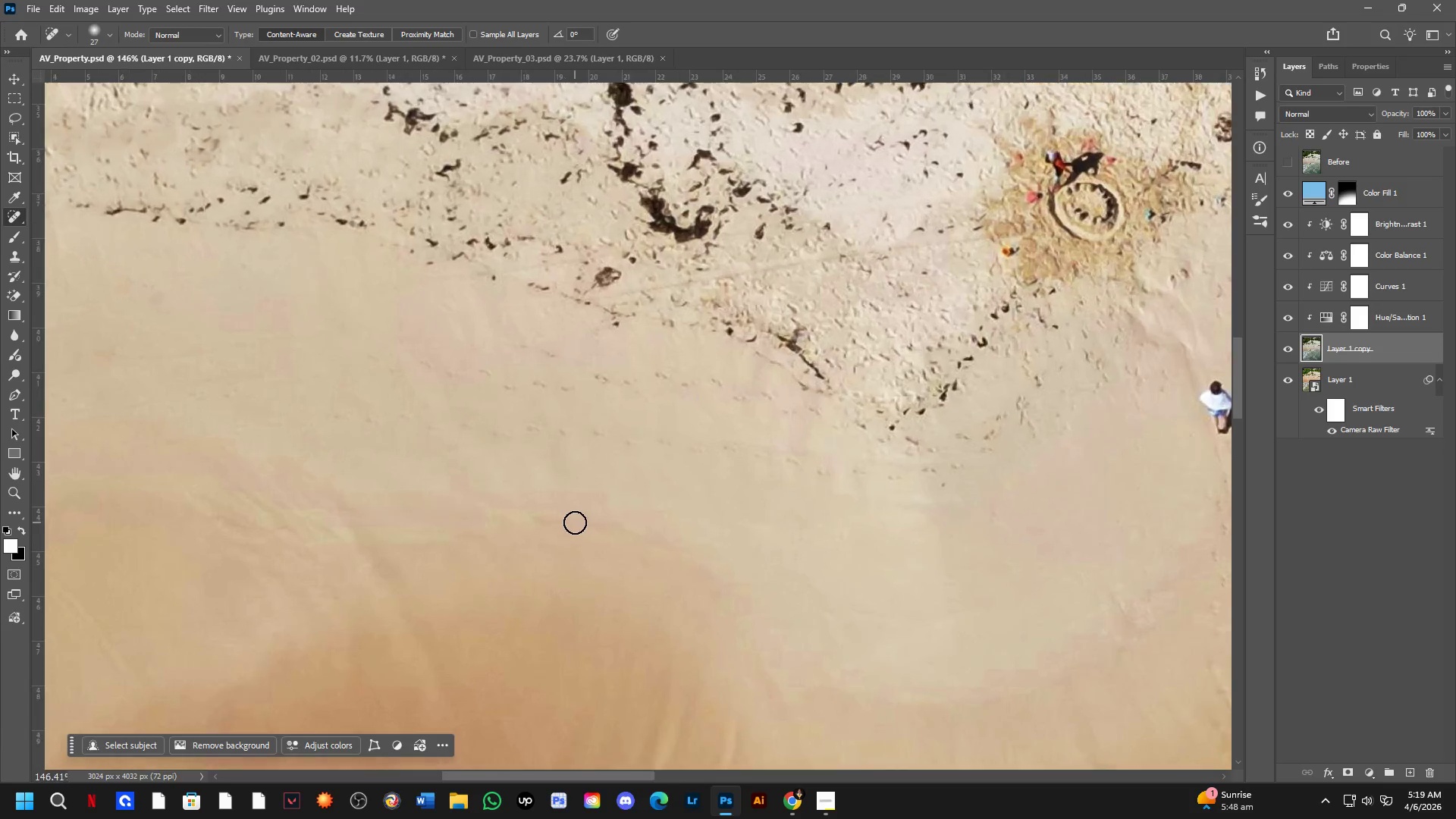 
left_click_drag(start_coordinate=[972, 588], to_coordinate=[676, 523])
 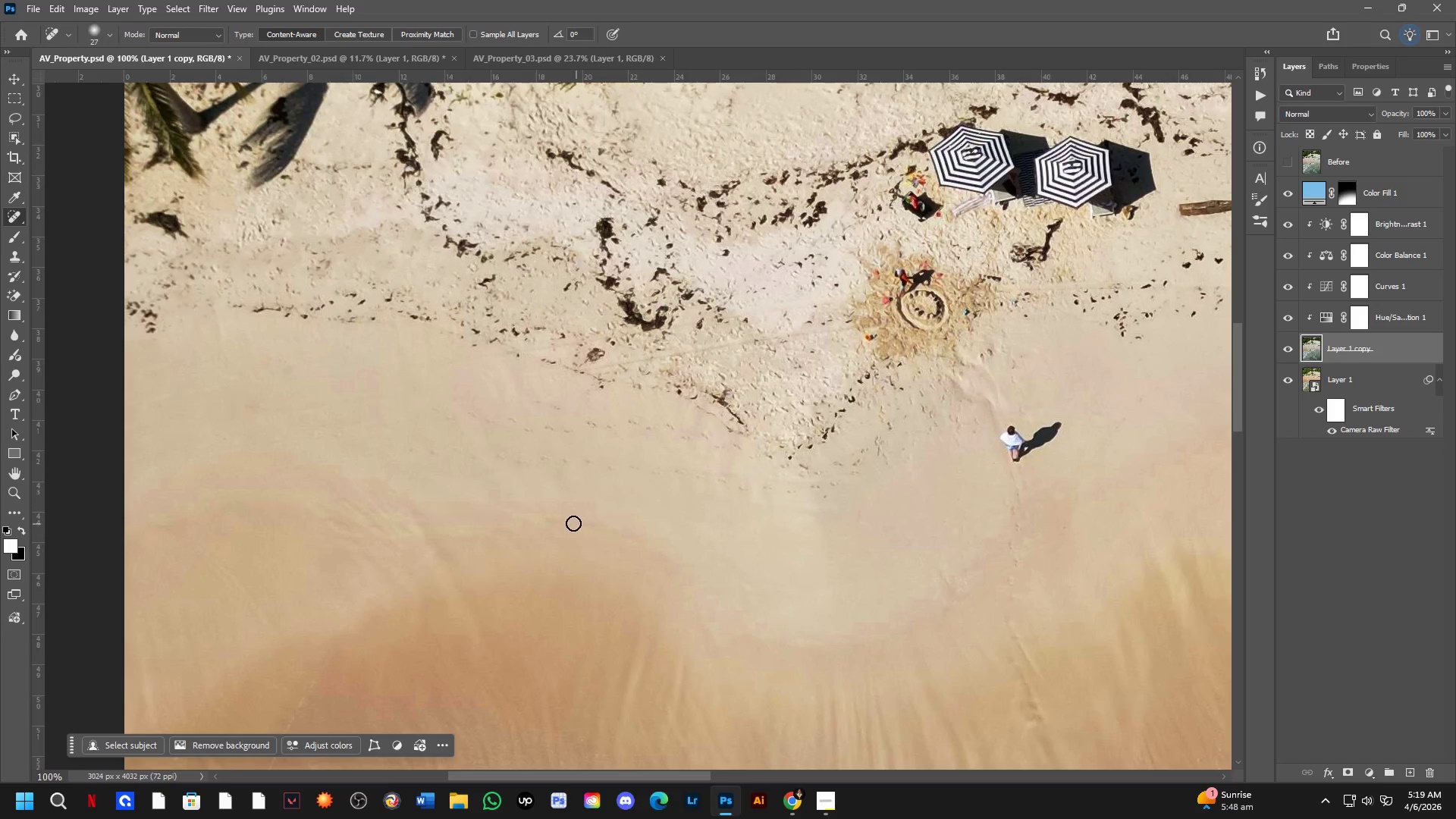 
scroll: coordinate [570, 522], scroll_direction: up, amount: 5.0
 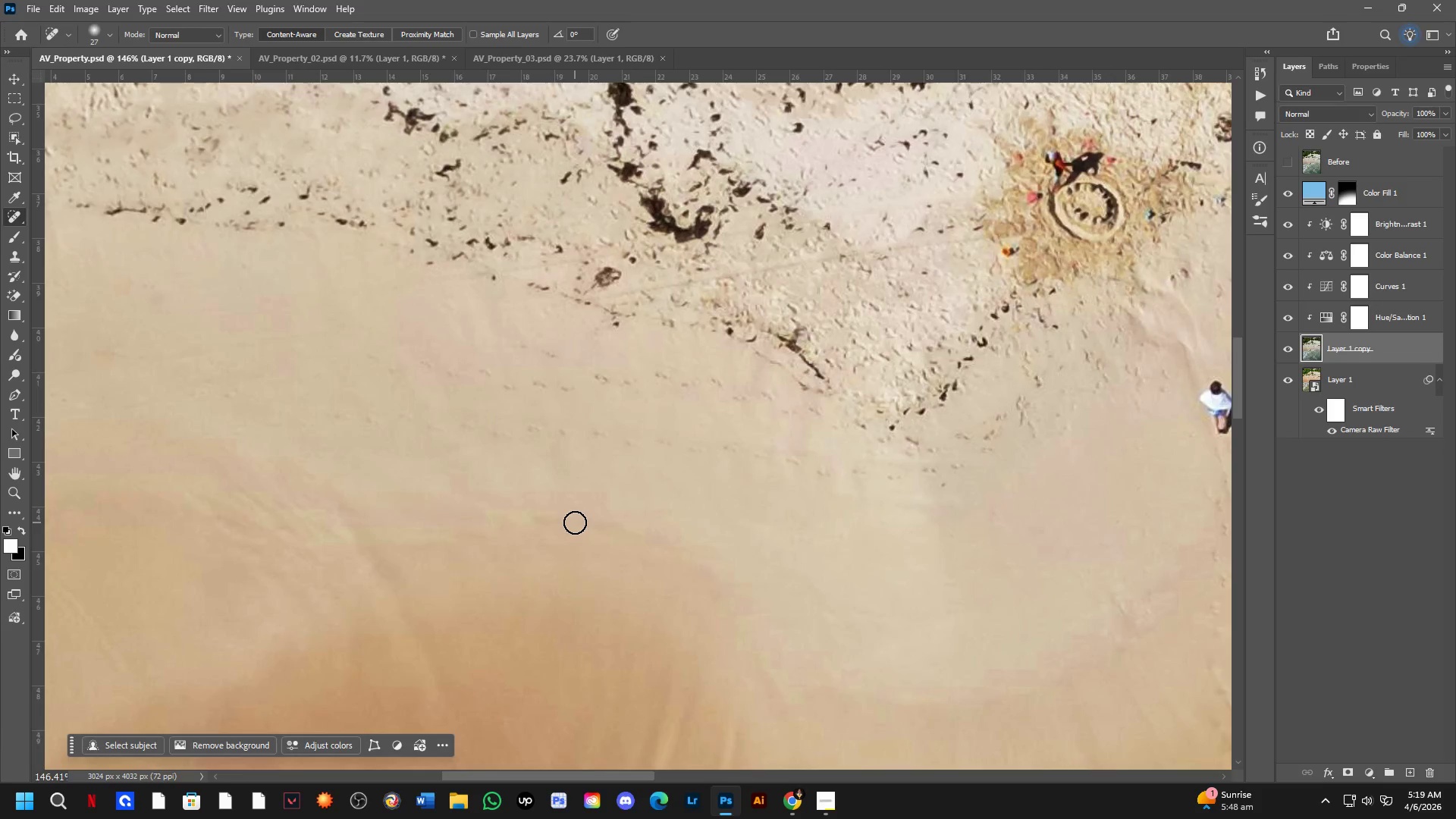 
hold_key(key=Space, duration=0.5)
 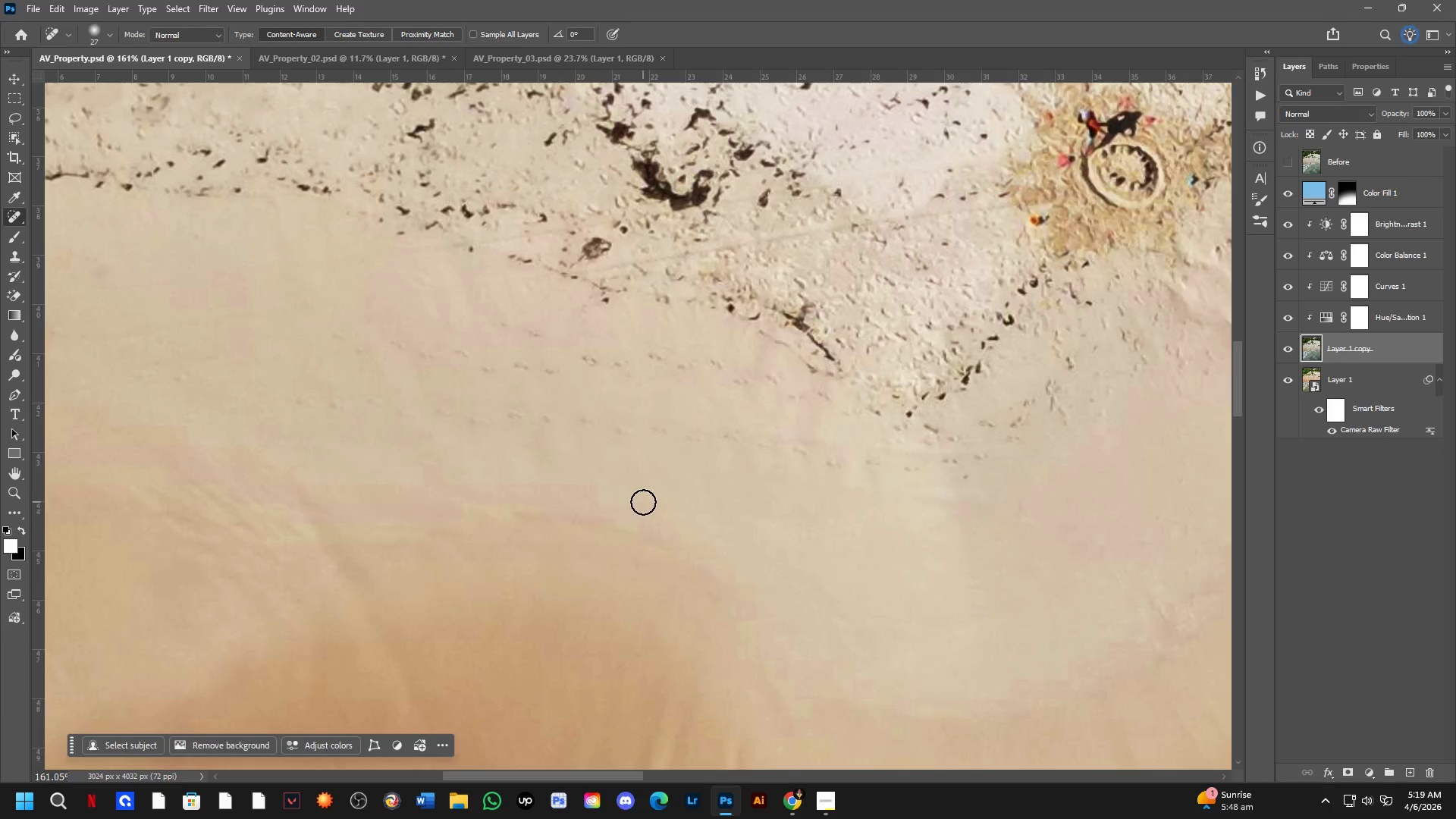 
left_click_drag(start_coordinate=[596, 588], to_coordinate=[592, 588])
 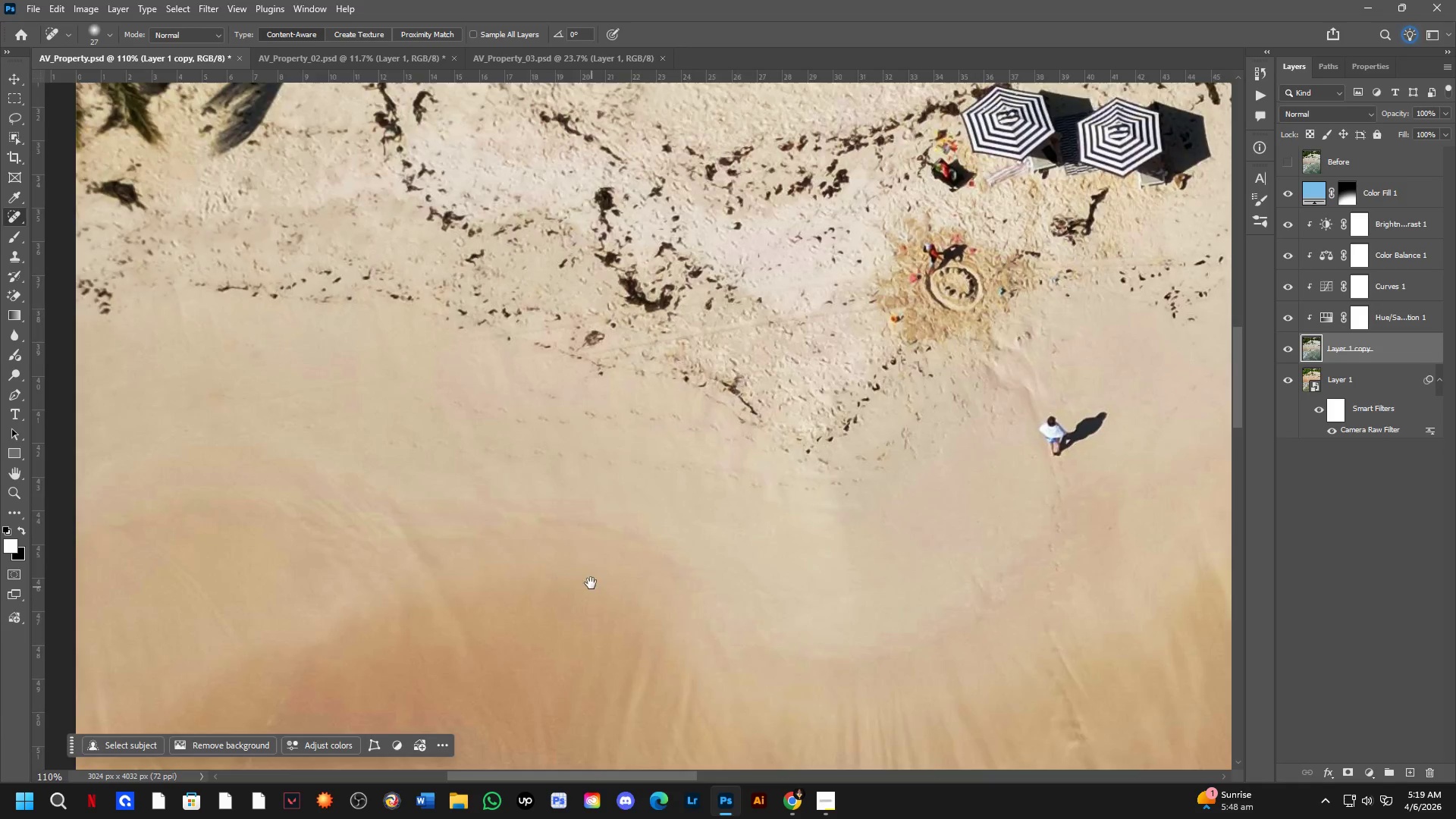 
scroll: coordinate [575, 522], scroll_direction: down, amount: 3.0
 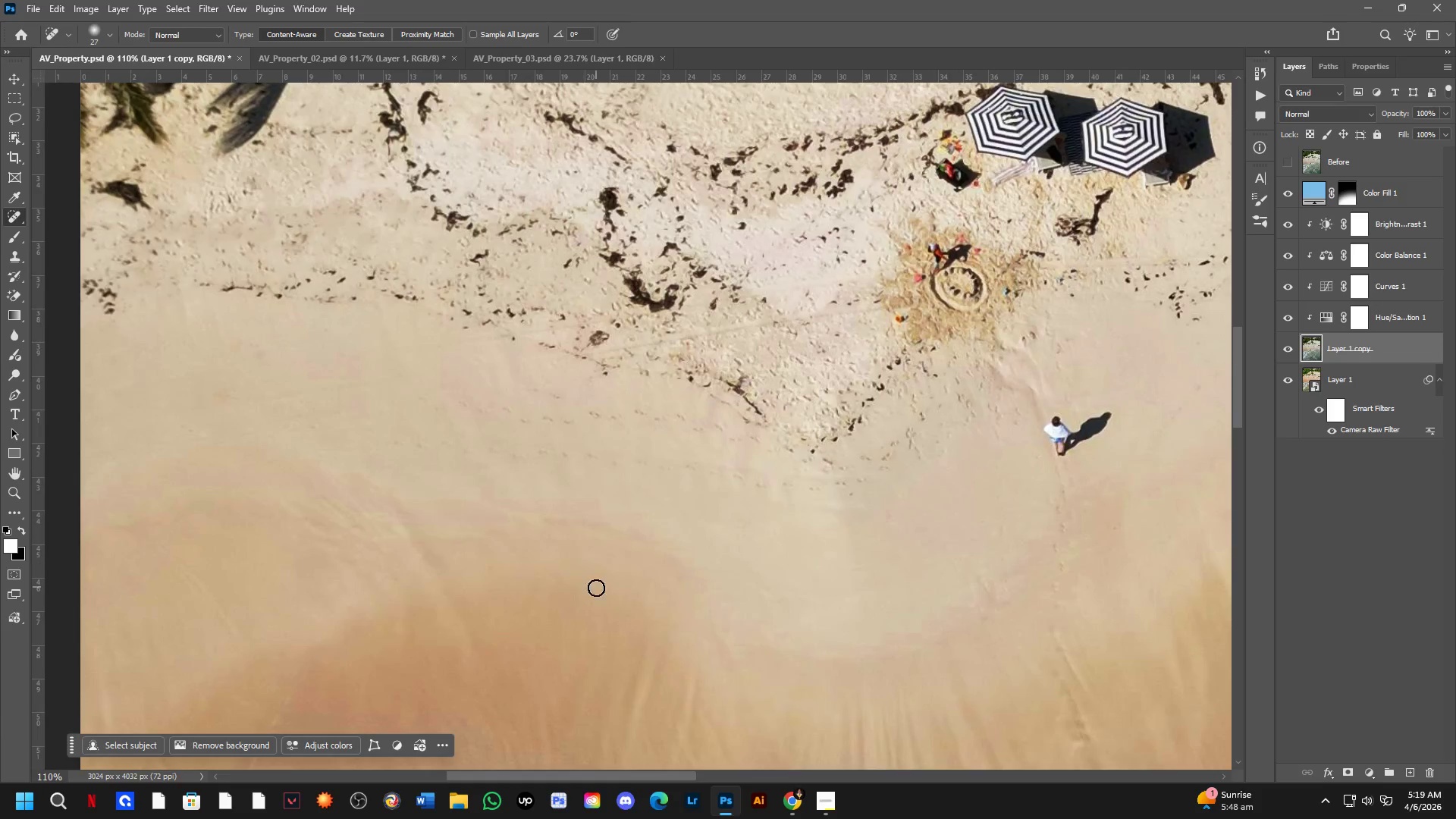 
hold_key(key=Space, duration=11.58)
 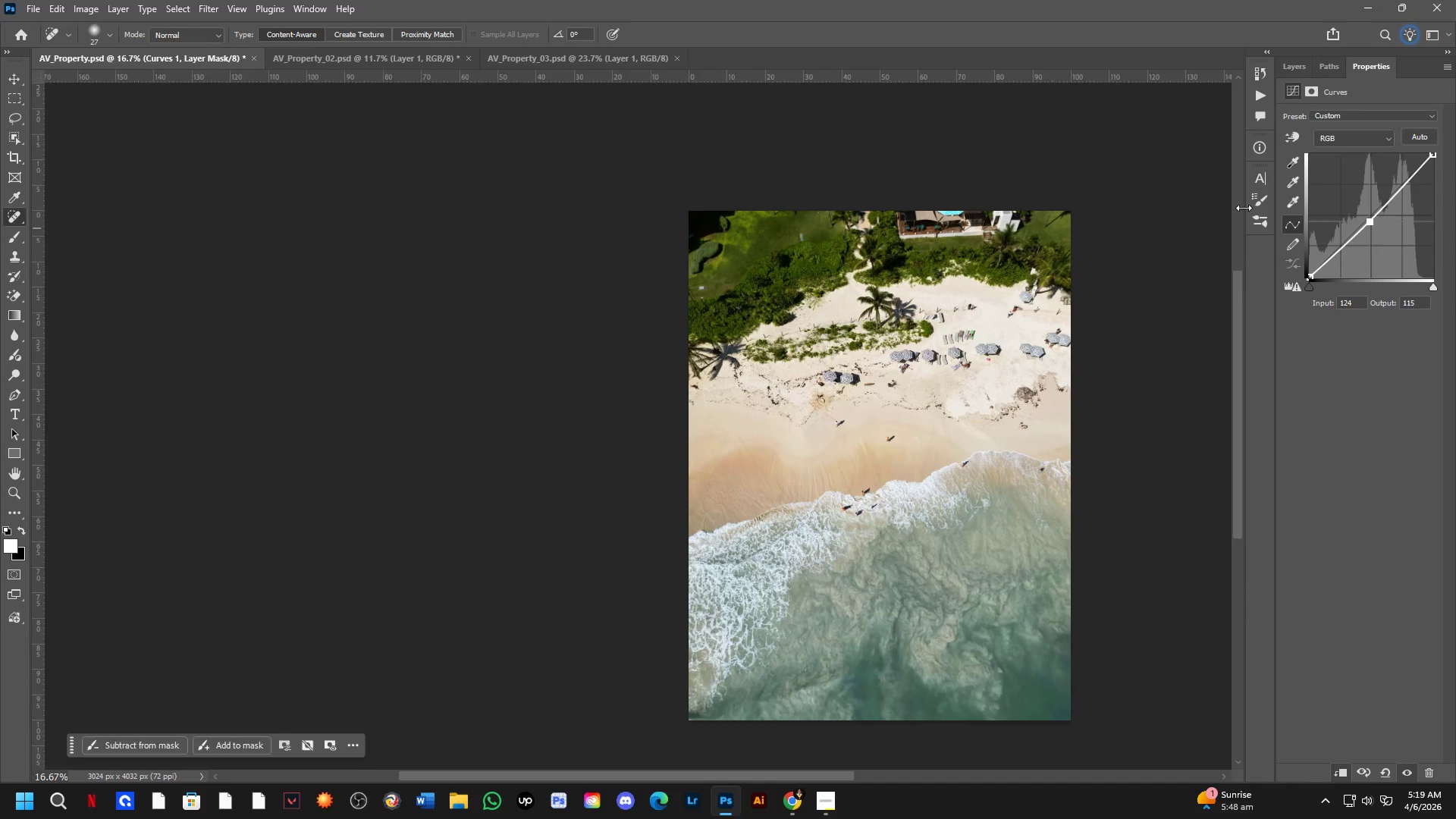 
scroll: coordinate [592, 525], scroll_direction: up, amount: 4.0
 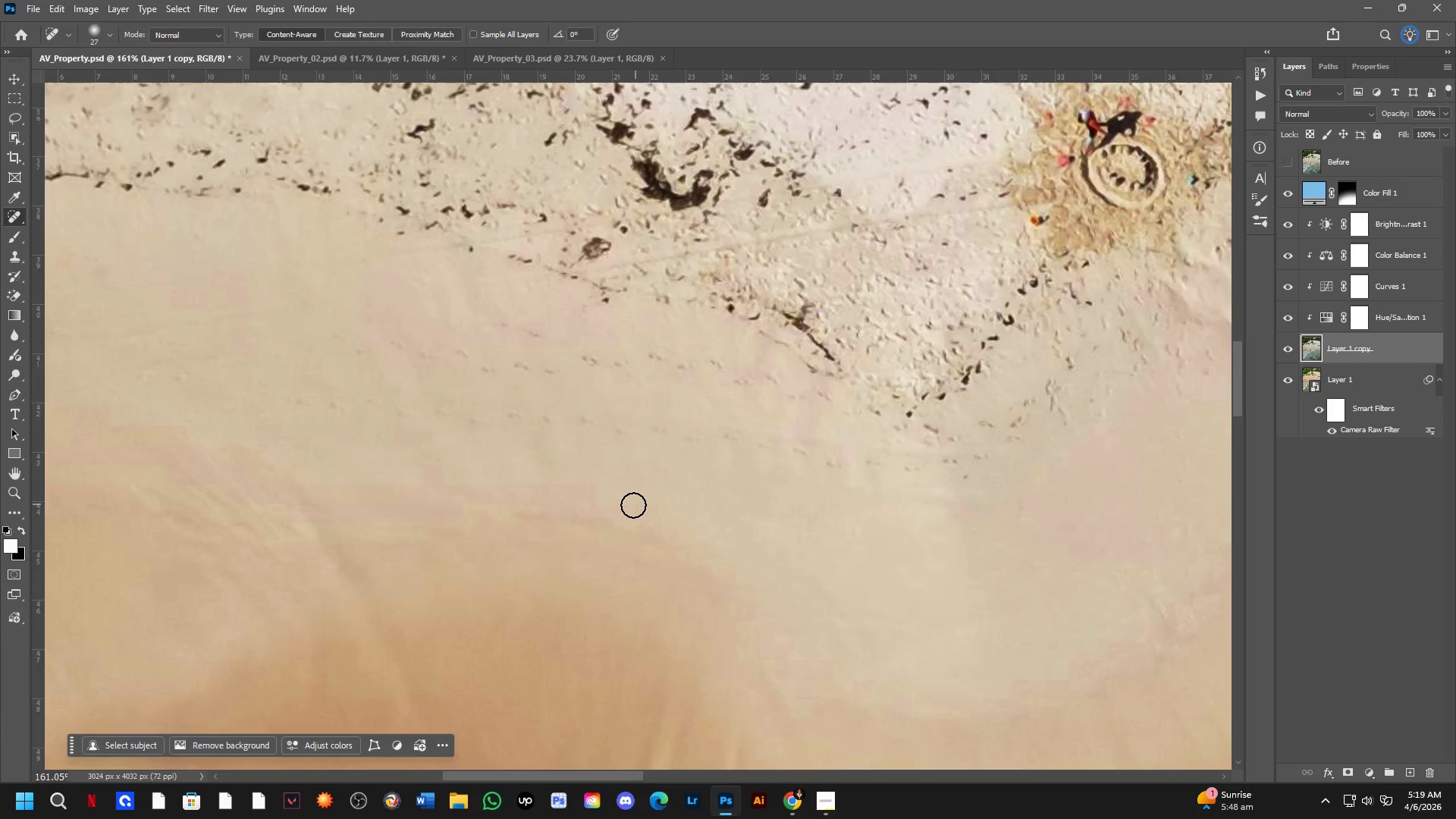 
hold_key(key=ControlLeft, duration=0.7)
left_click([610, 482])
 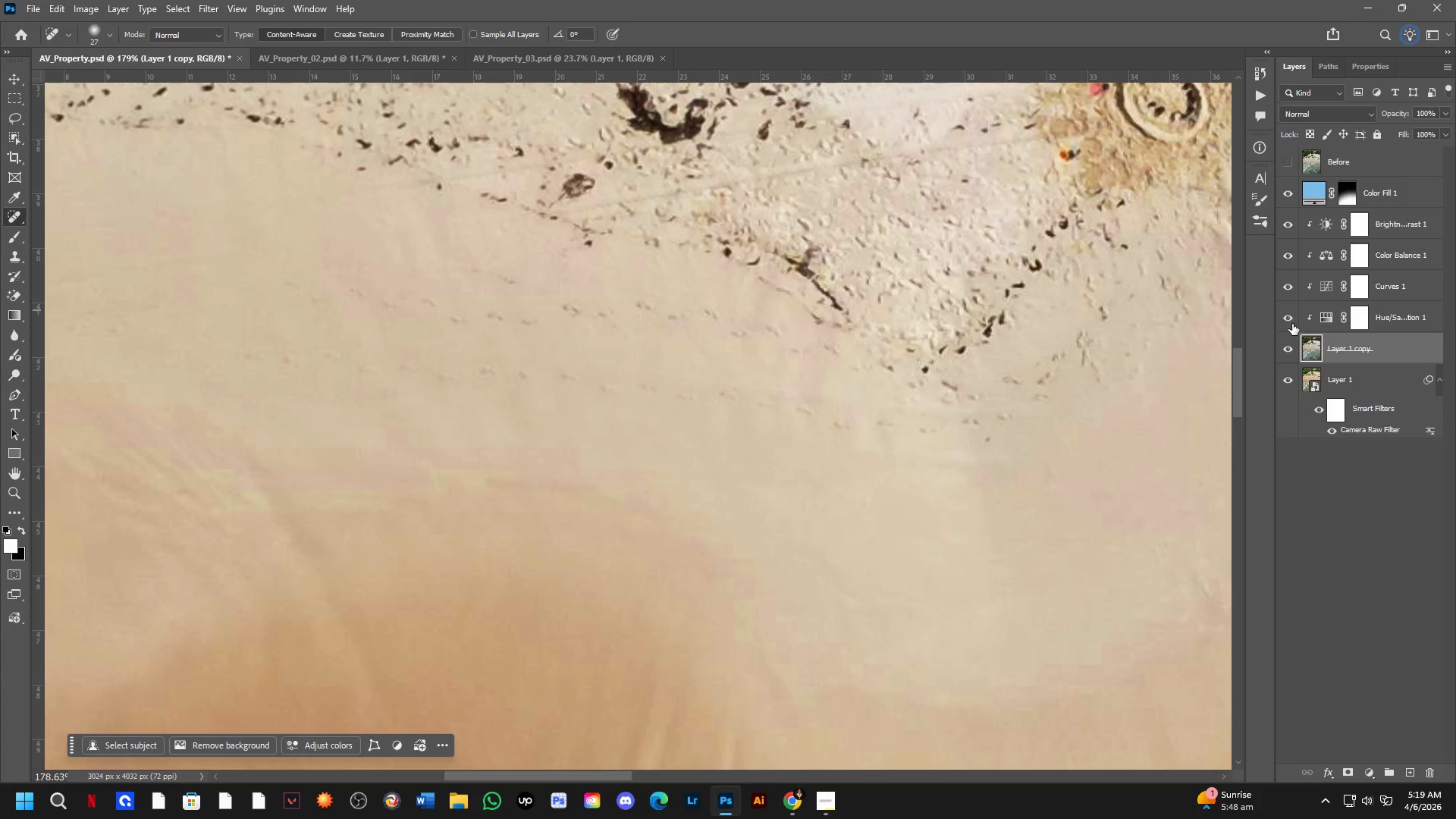 
scroll: coordinate [604, 453], scroll_direction: up, amount: 1.0
 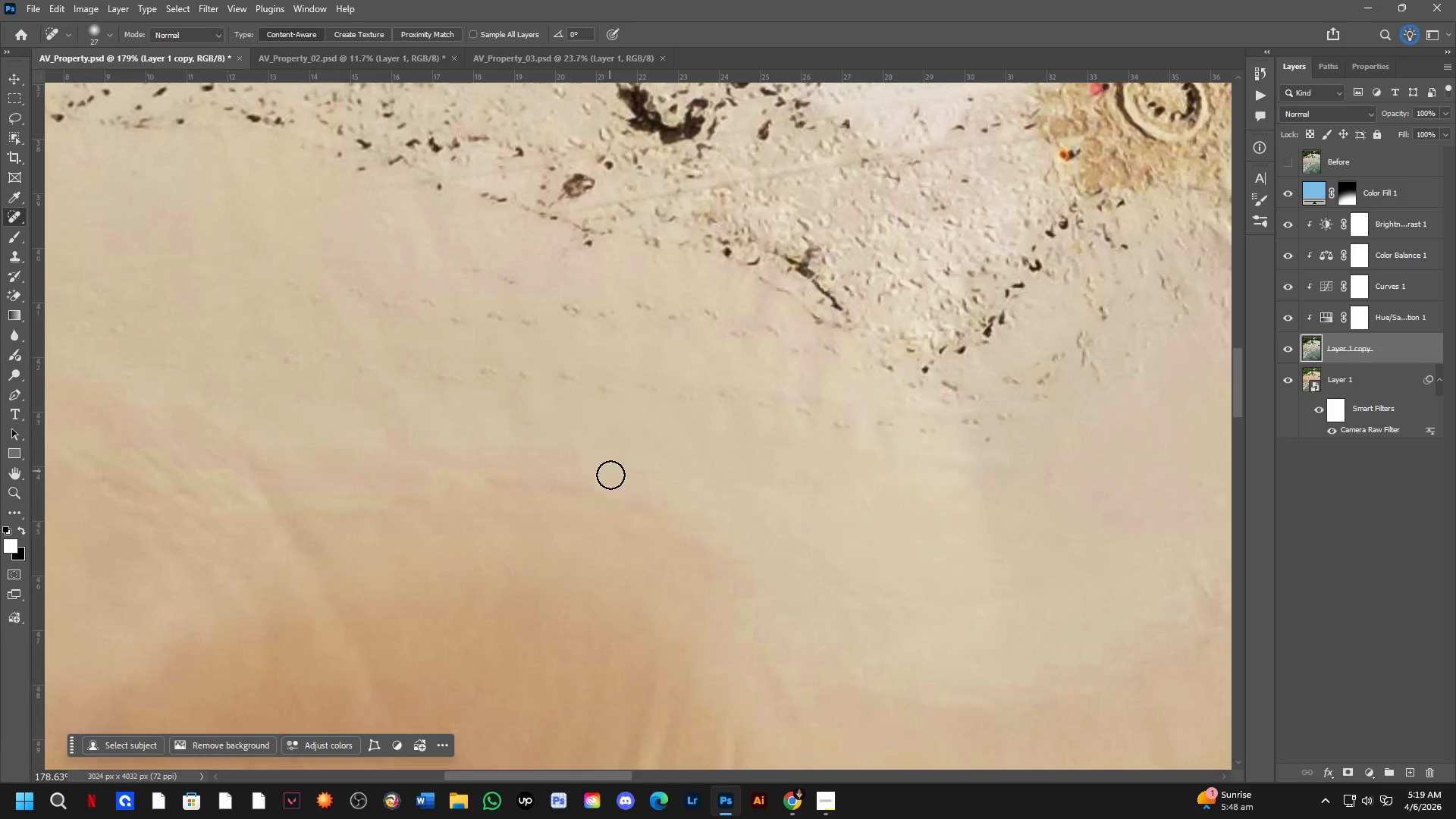 
double_click([1291, 318])
 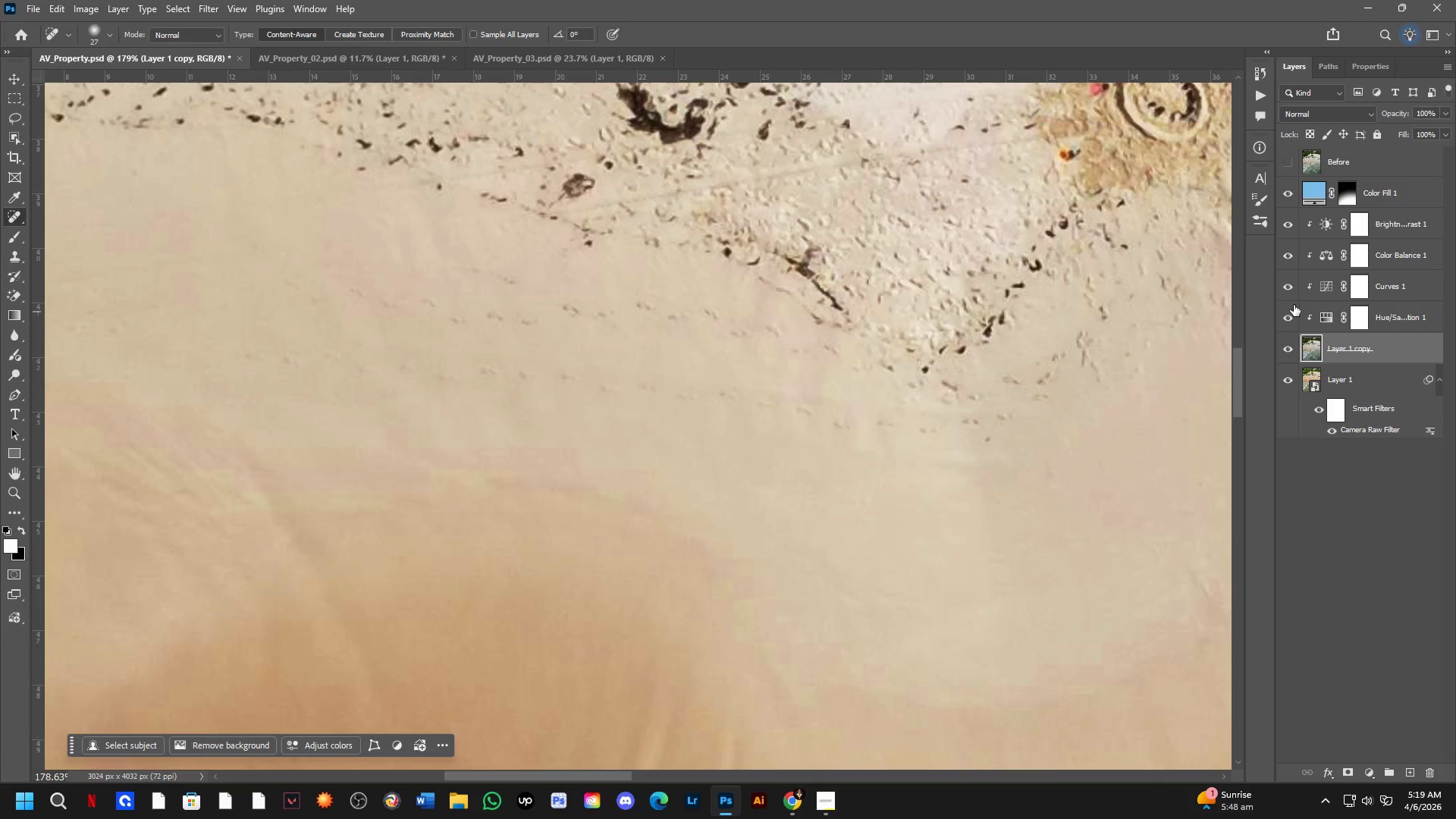 
triple_click([1294, 300])
 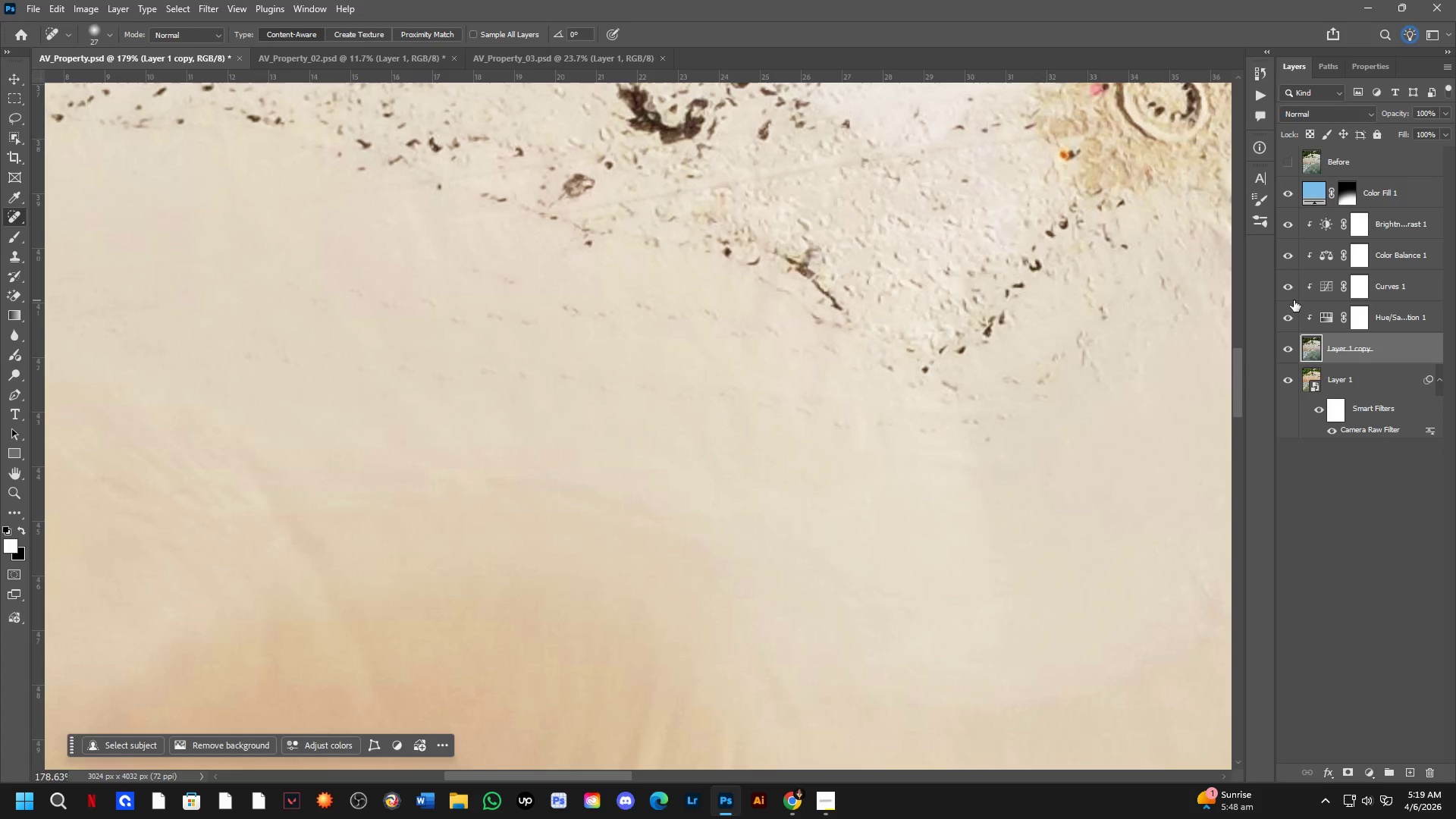 
triple_click([1294, 300])
 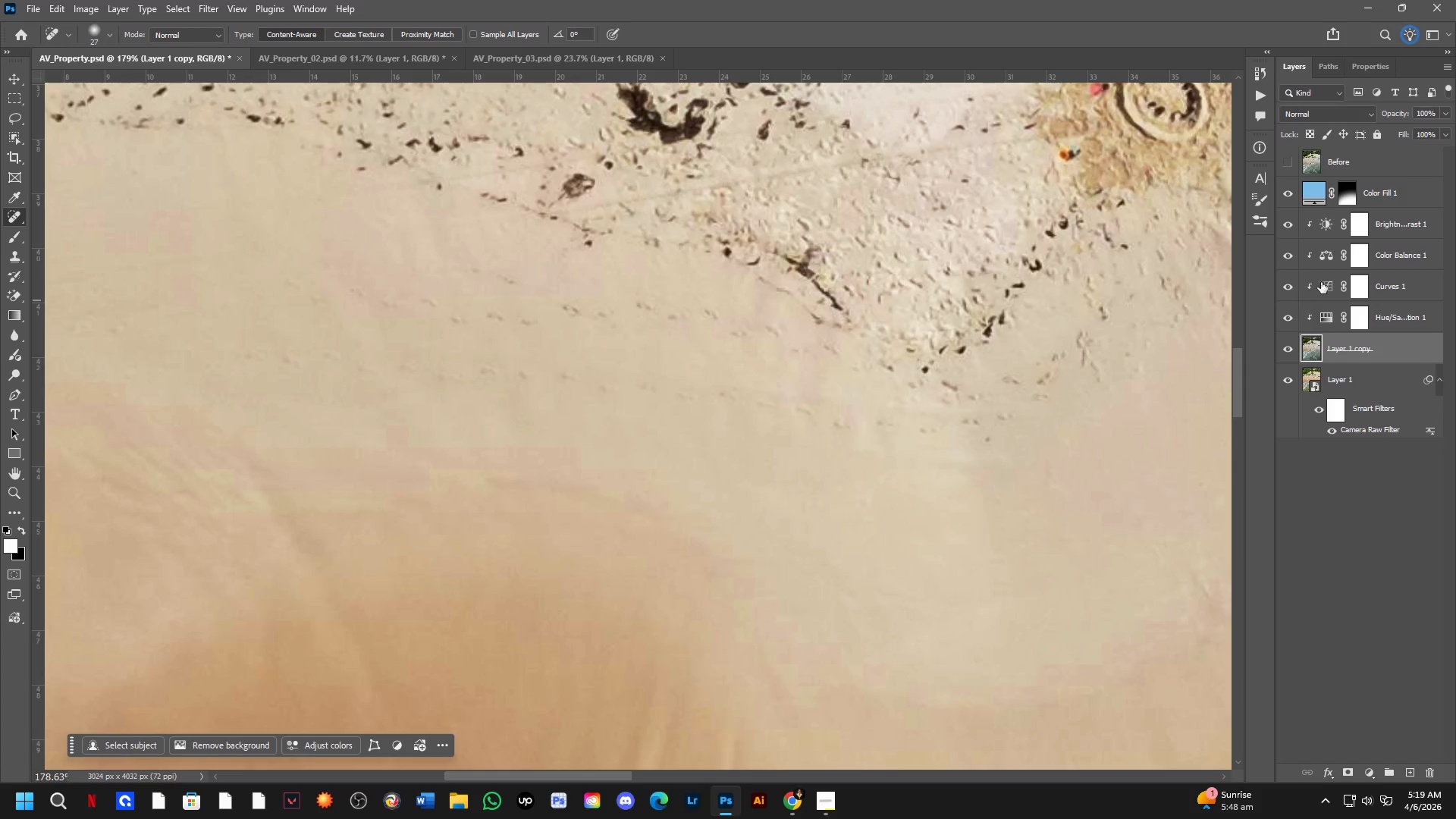 
left_click([1324, 281])
 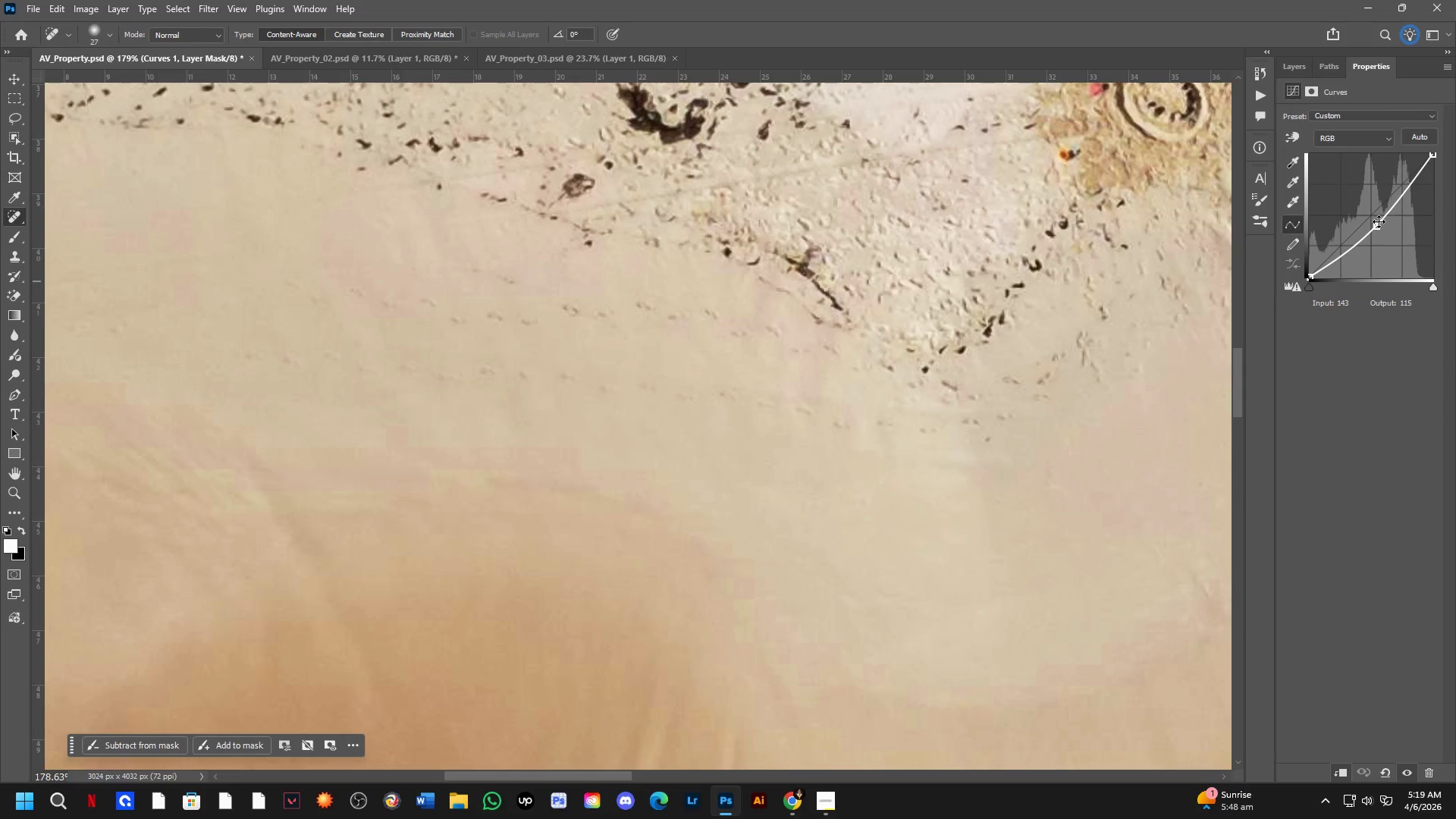 
left_click_drag(start_coordinate=[1378, 228], to_coordinate=[1371, 224])
 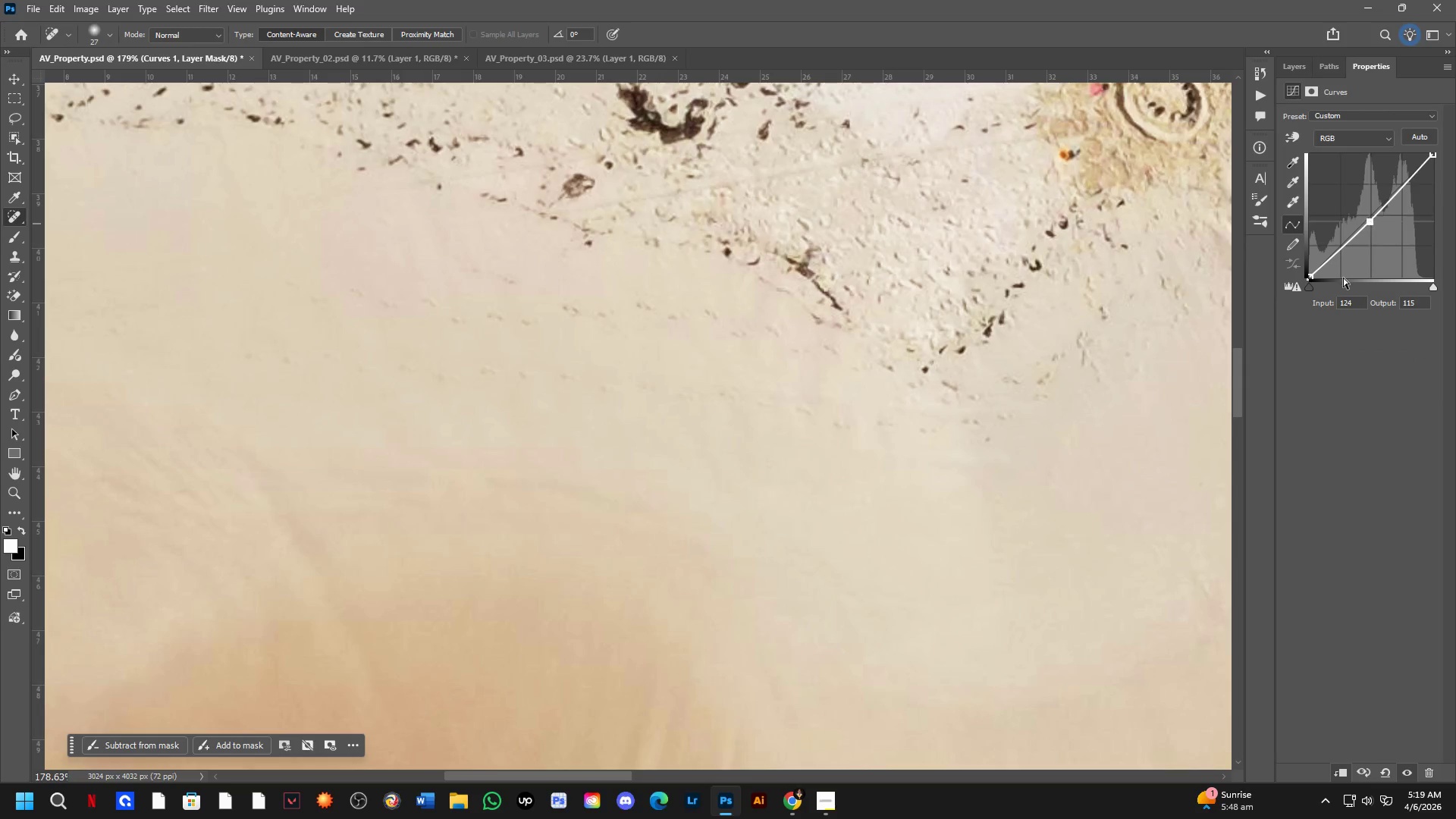 
key(Shift+ShiftLeft)
 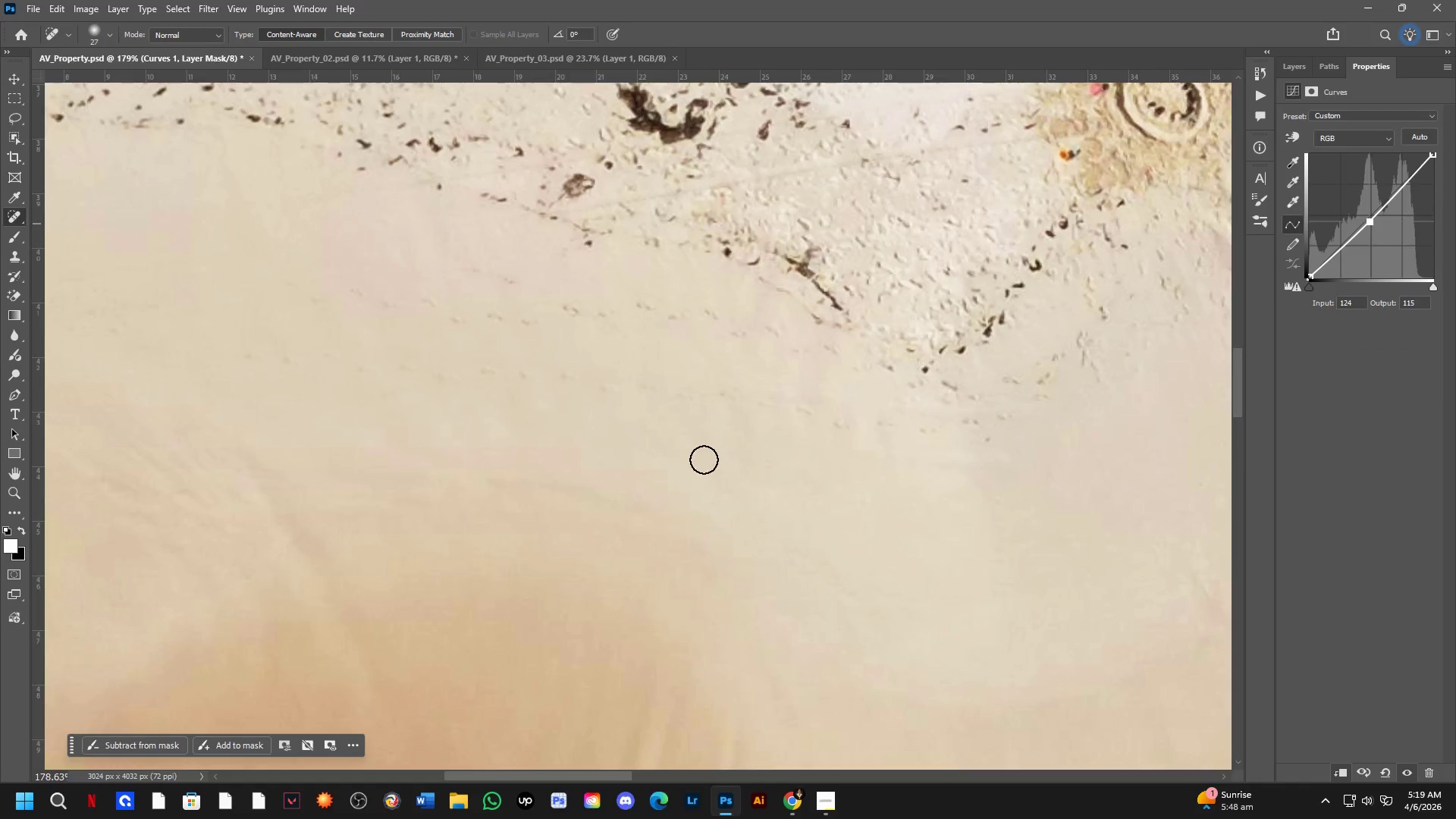 
key(Shift+ShiftLeft)
 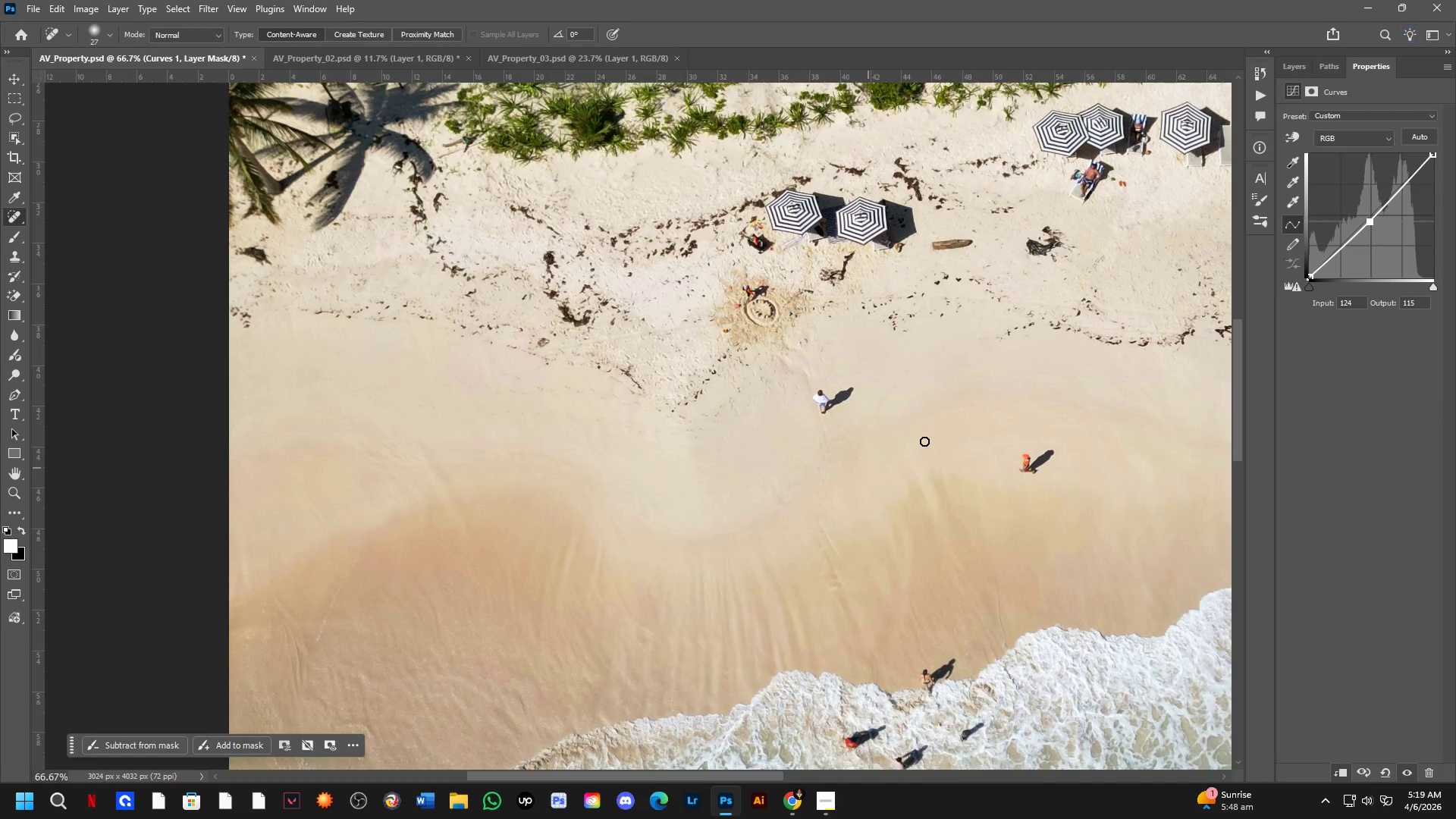 
key(Shift+ShiftLeft)
 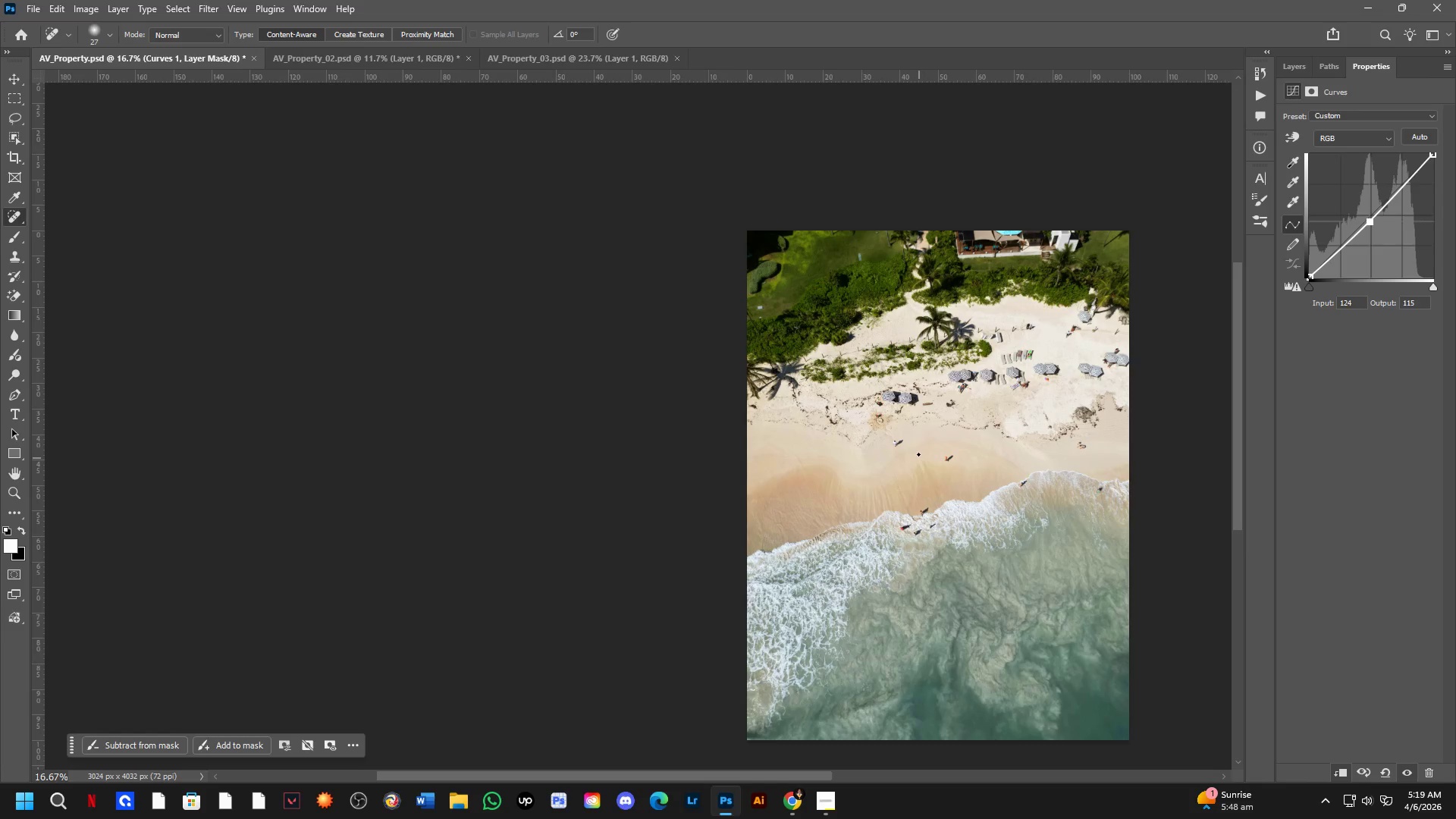 
hold_key(key=Space, duration=0.44)
 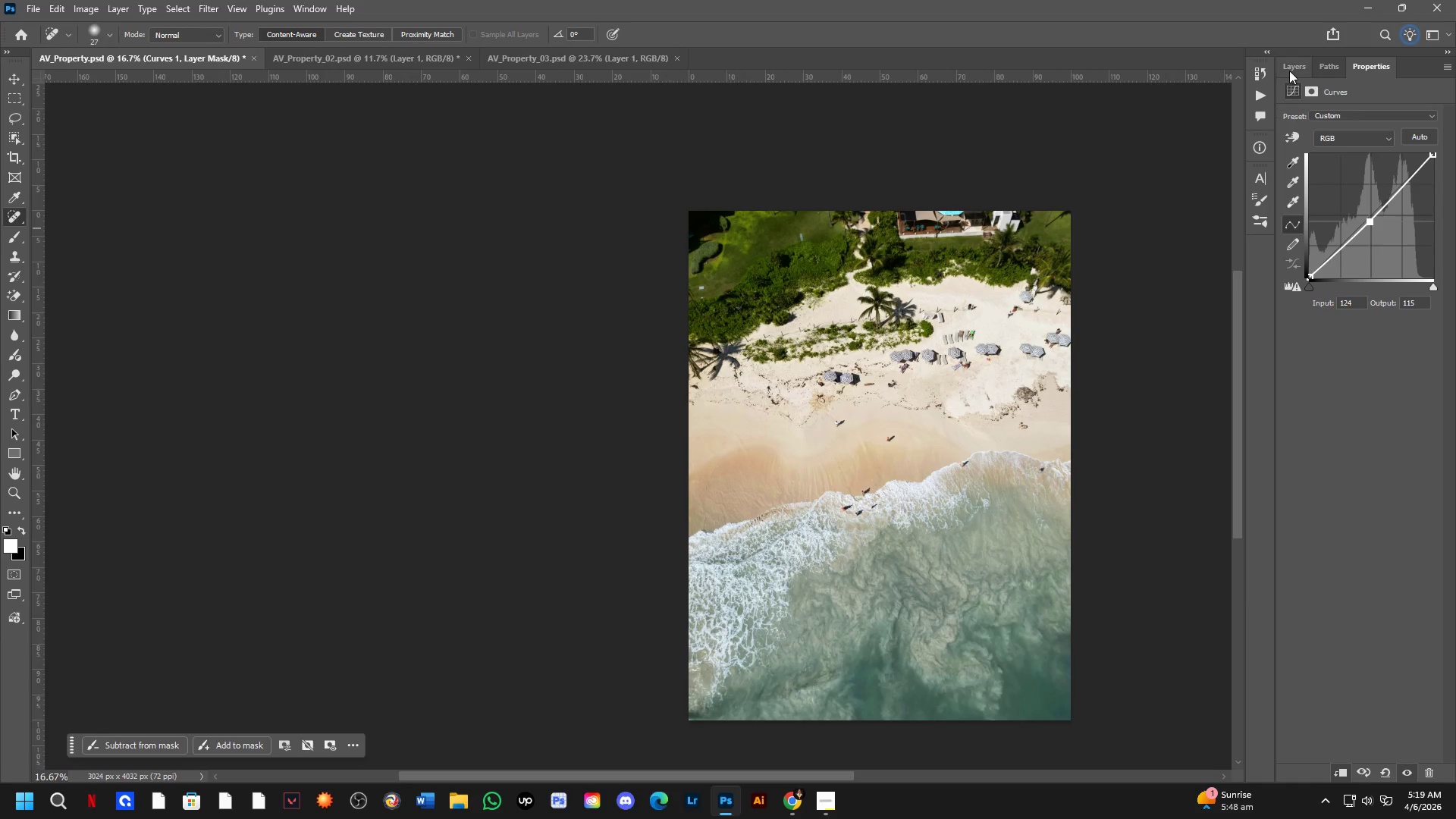 
left_click_drag(start_coordinate=[965, 476], to_coordinate=[910, 458])
 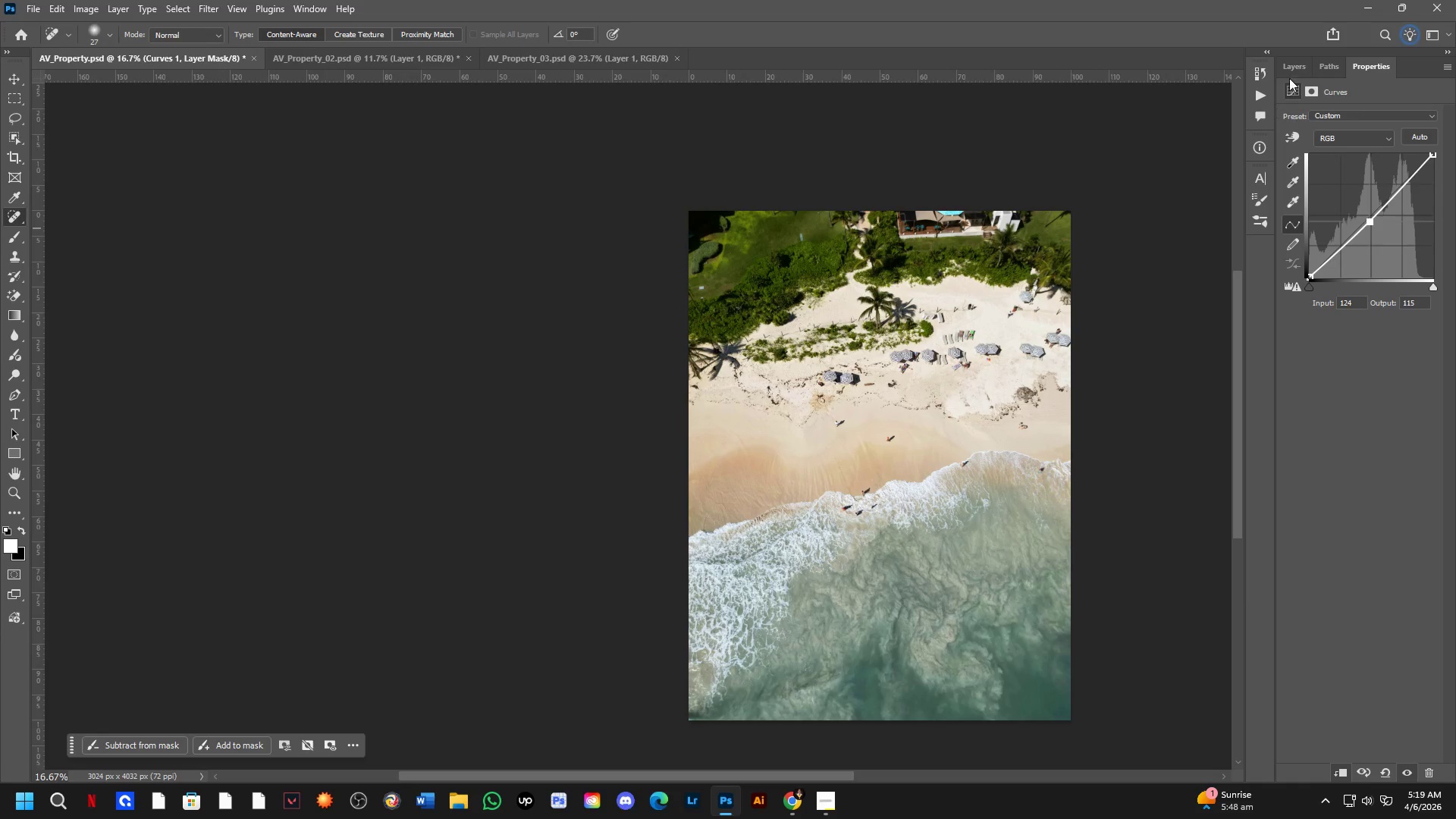 
scroll: coordinate [920, 458], scroll_direction: down, amount: 9.0
 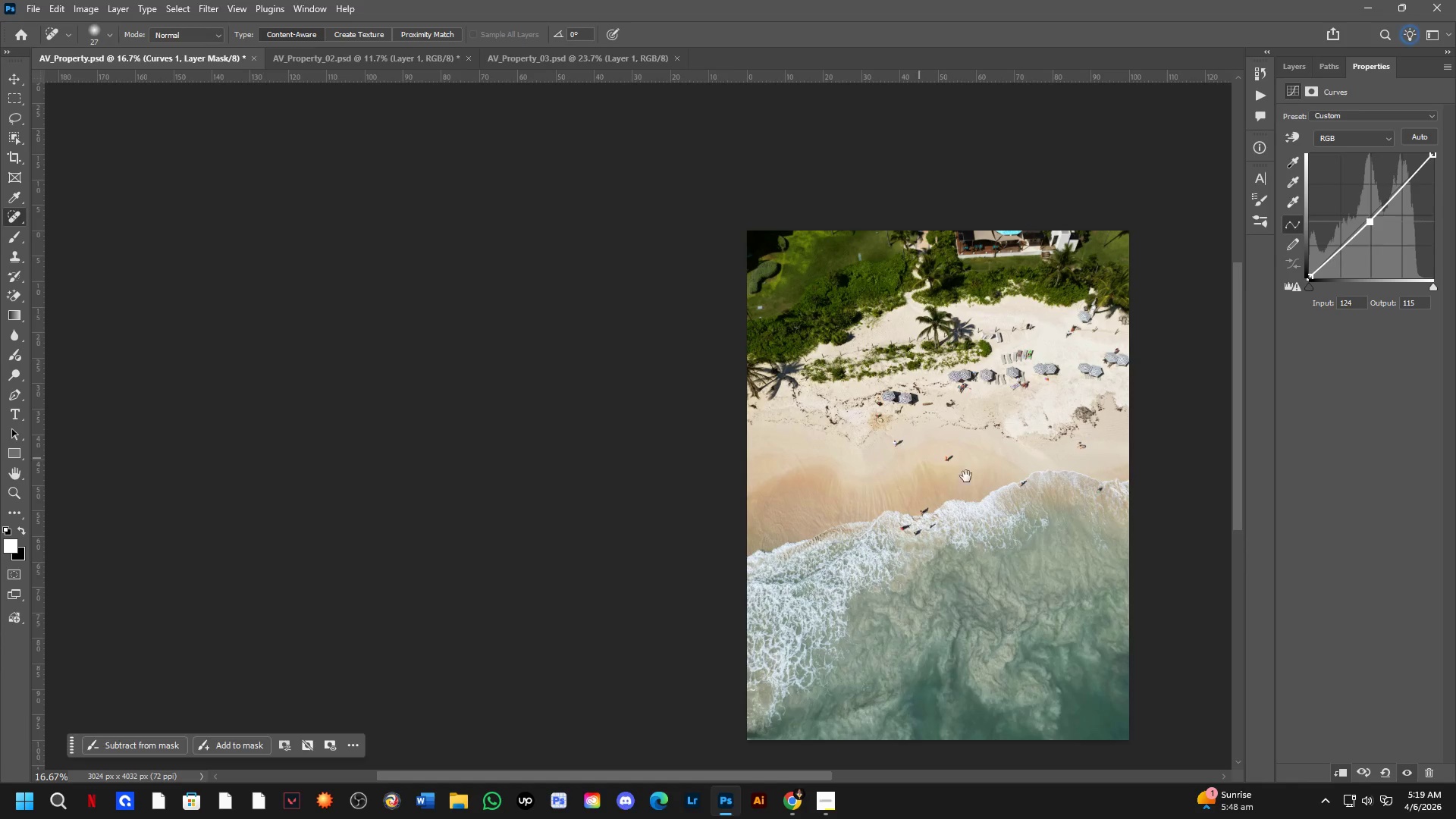 
left_click([1289, 68])
 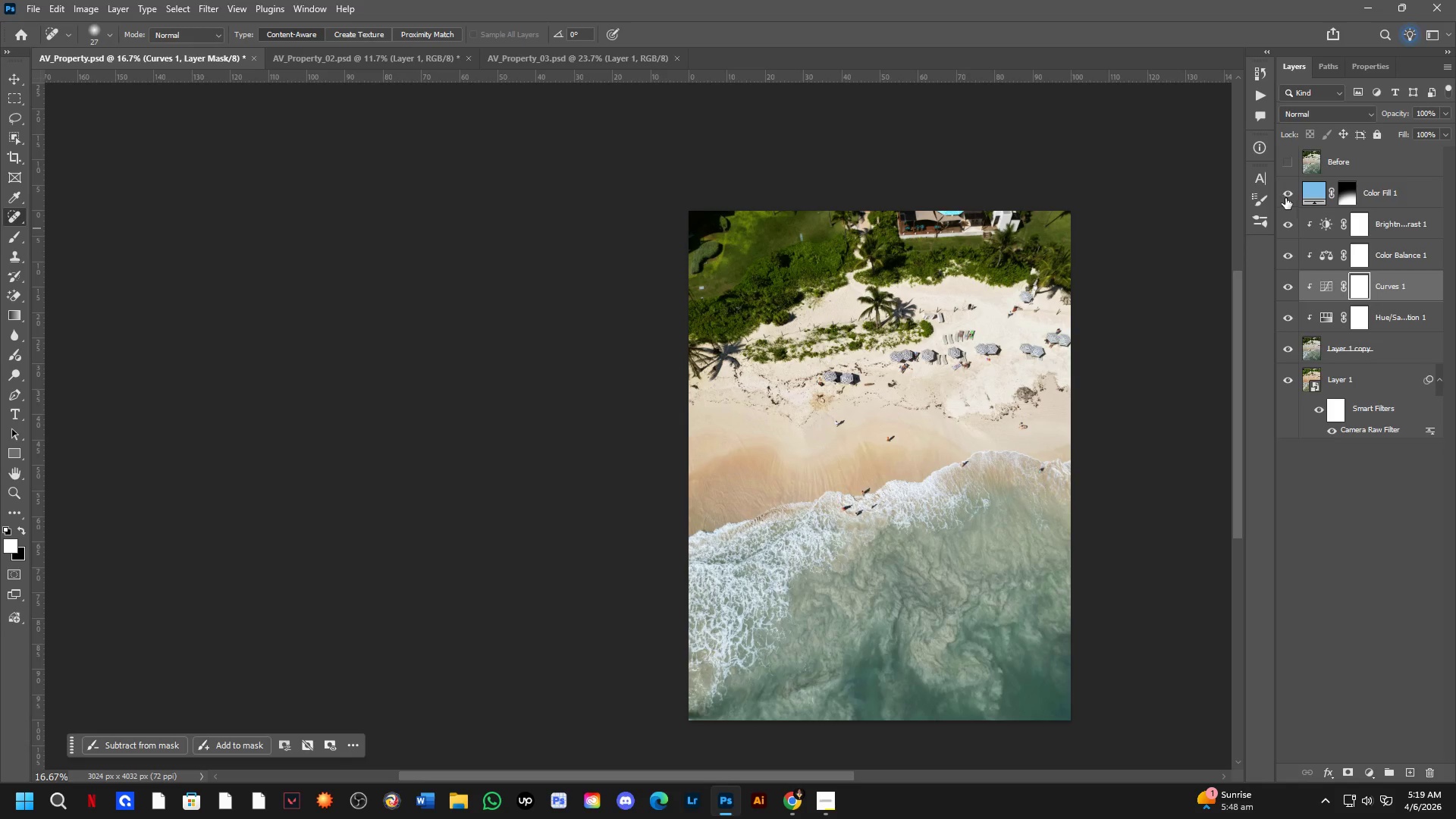 
double_click([1285, 198])
 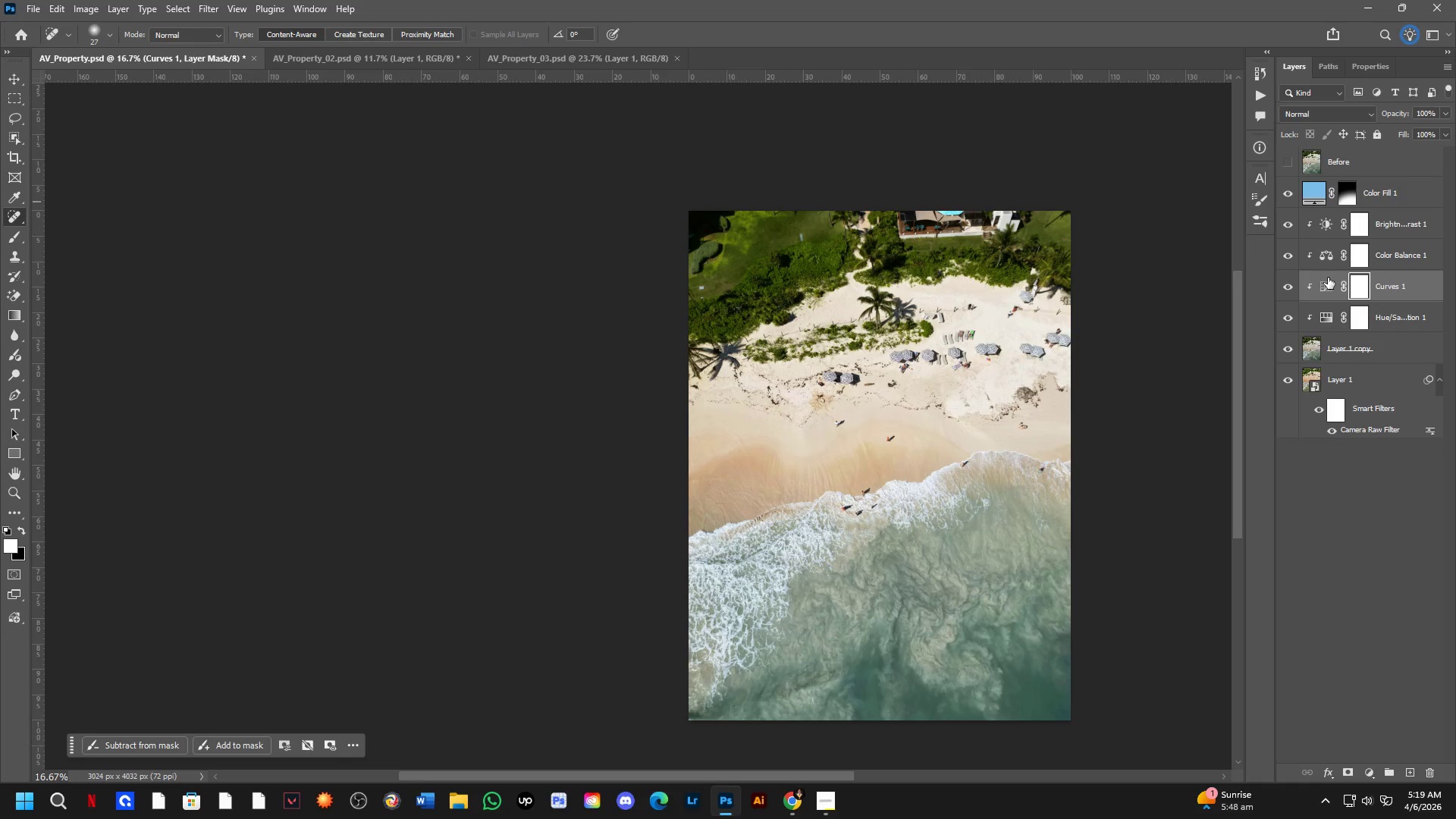 
double_click([1329, 290])
 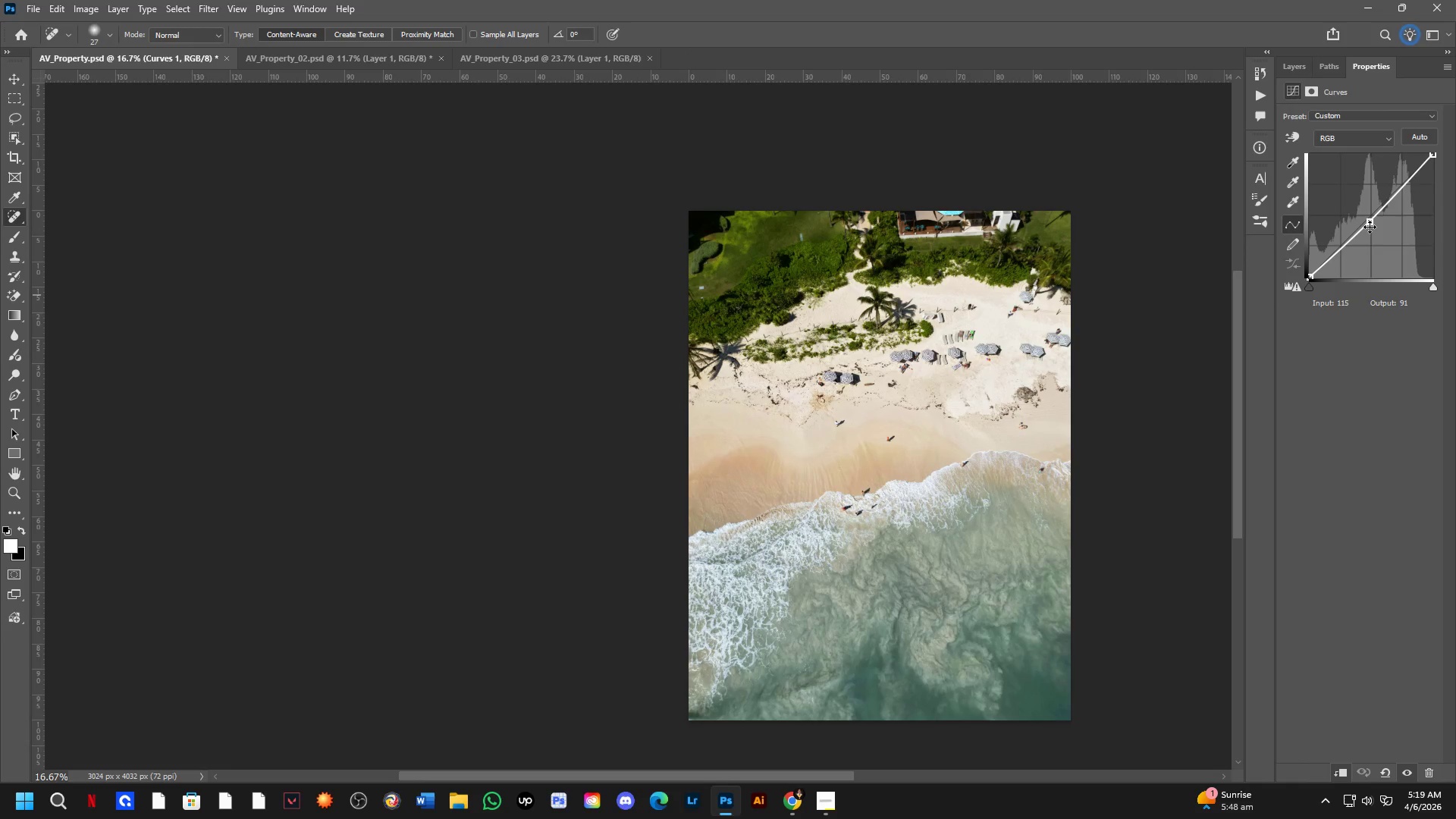 
left_click_drag(start_coordinate=[1370, 226], to_coordinate=[1375, 231])
 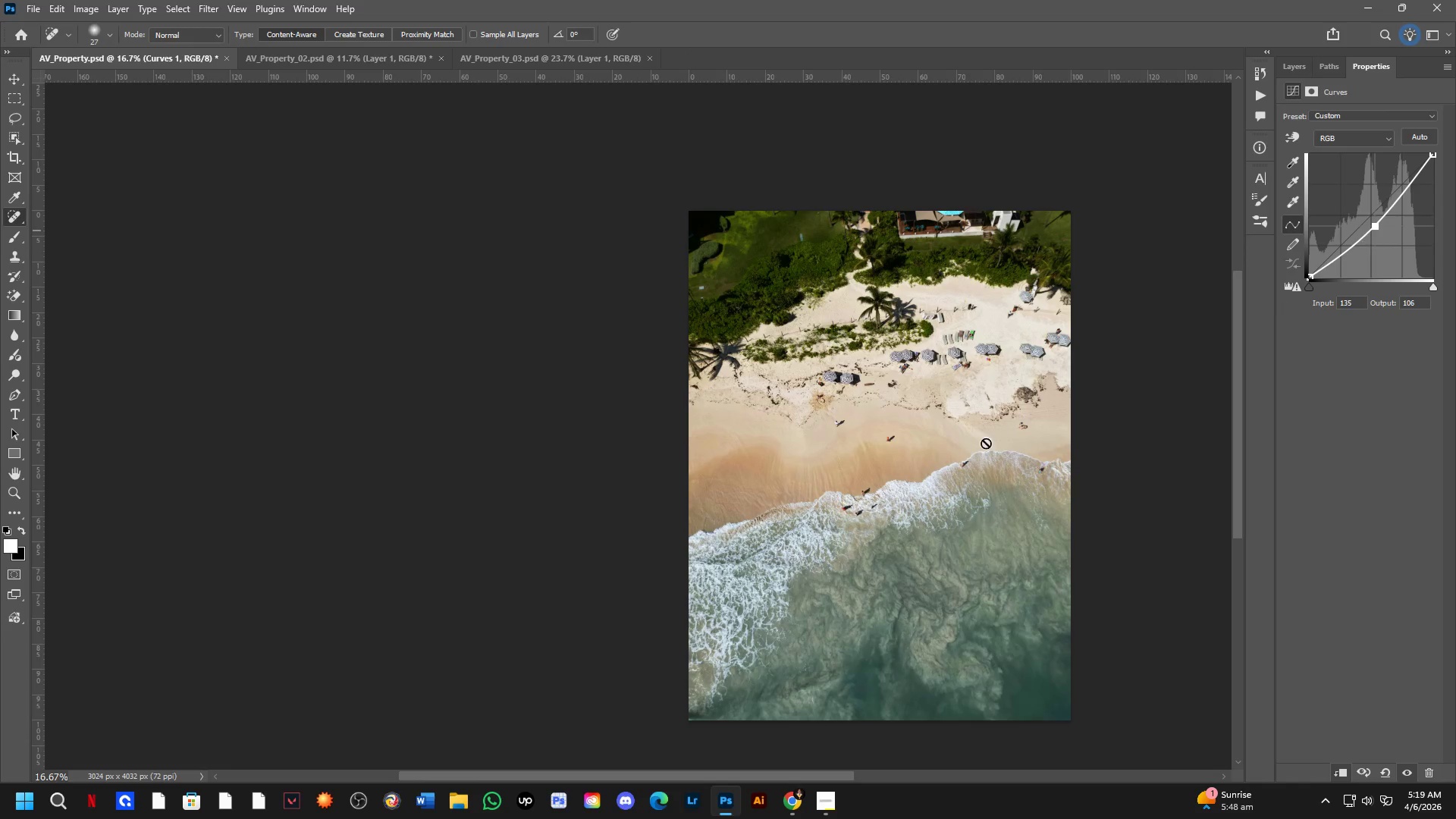 
key(Shift+ShiftLeft)
 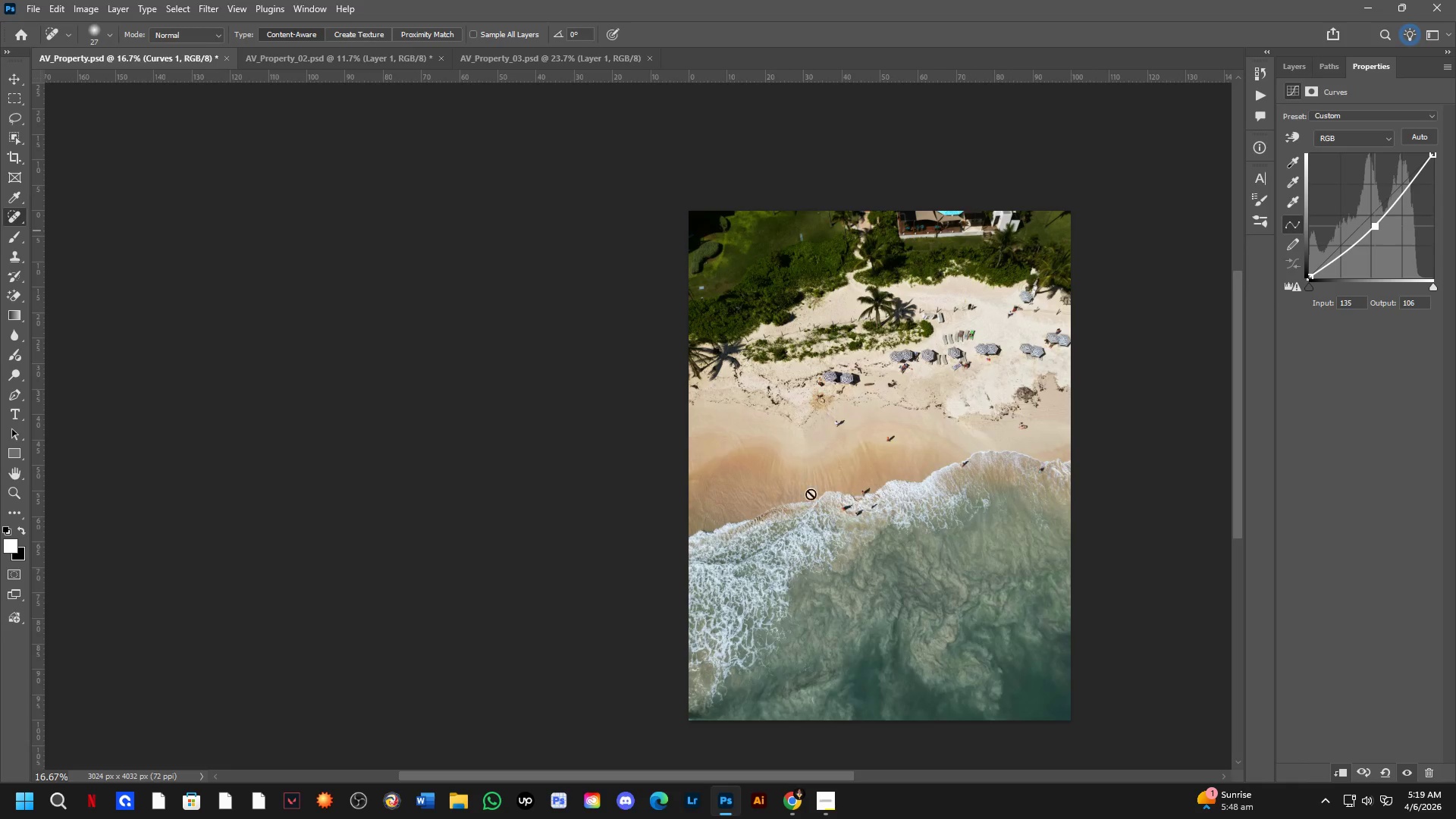 
scroll: coordinate [693, 245], scroll_direction: up, amount: 14.0
 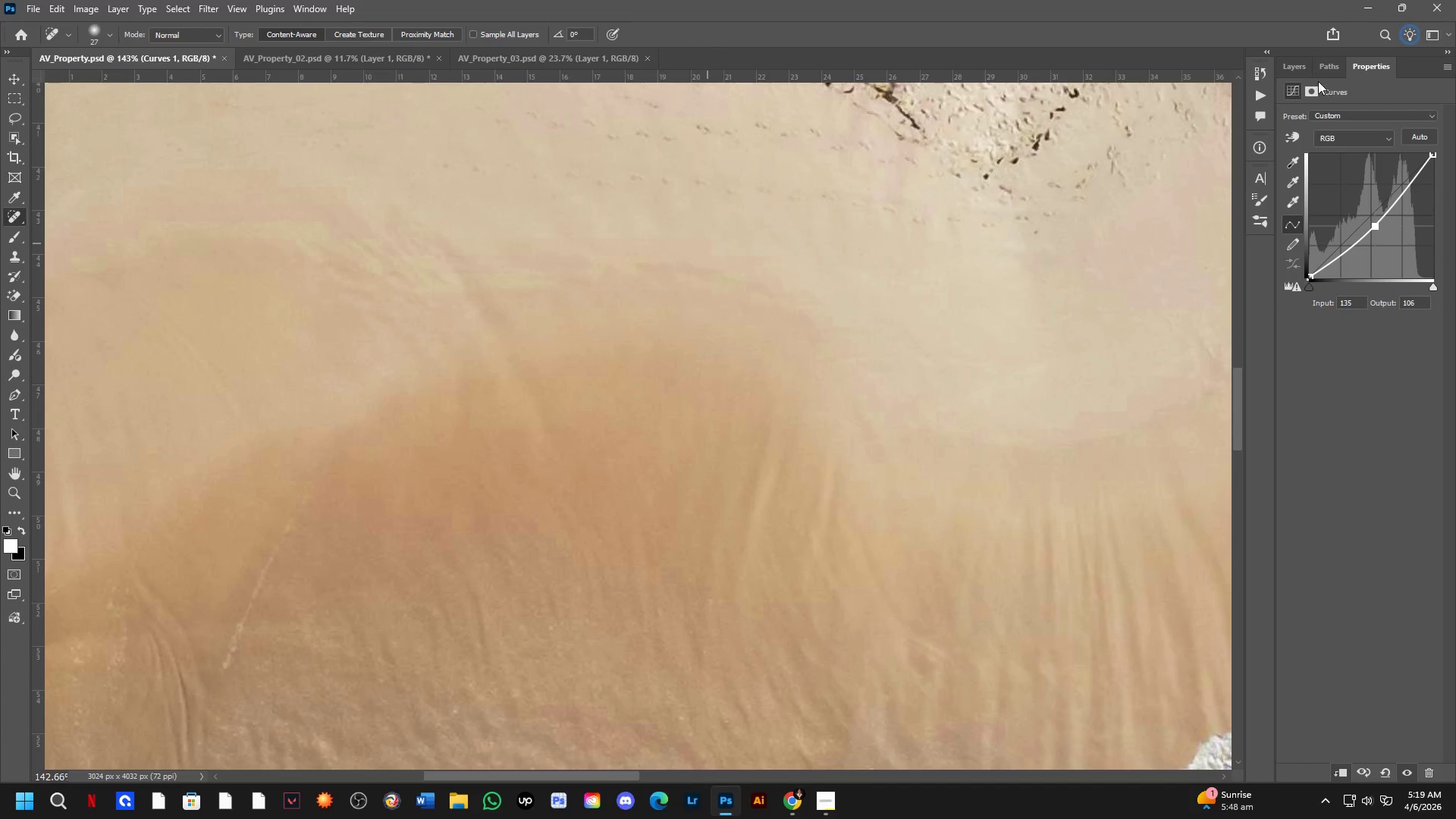 
left_click_drag(start_coordinate=[1288, 74], to_coordinate=[1289, 69])
 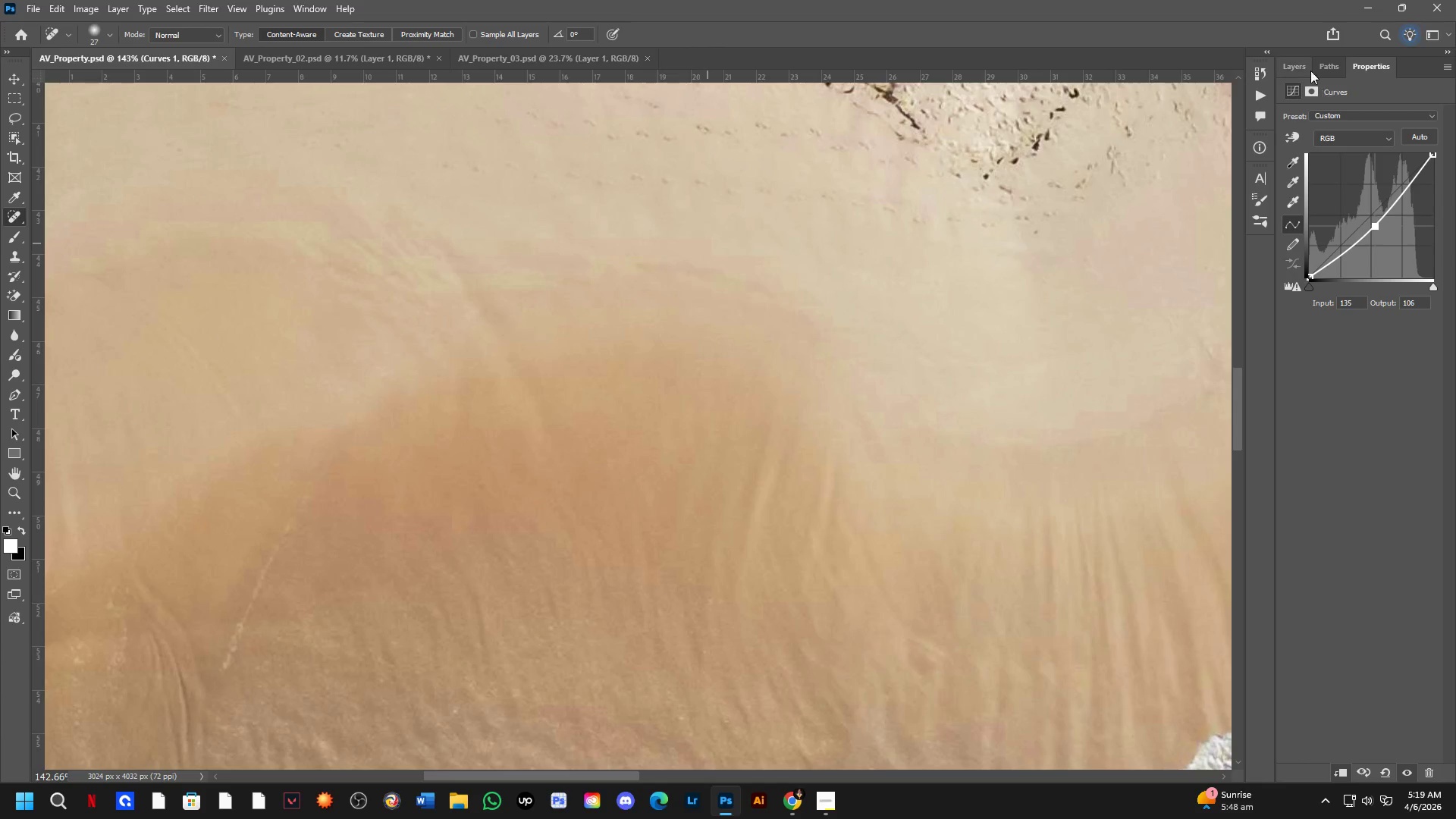 
left_click([1295, 67])
 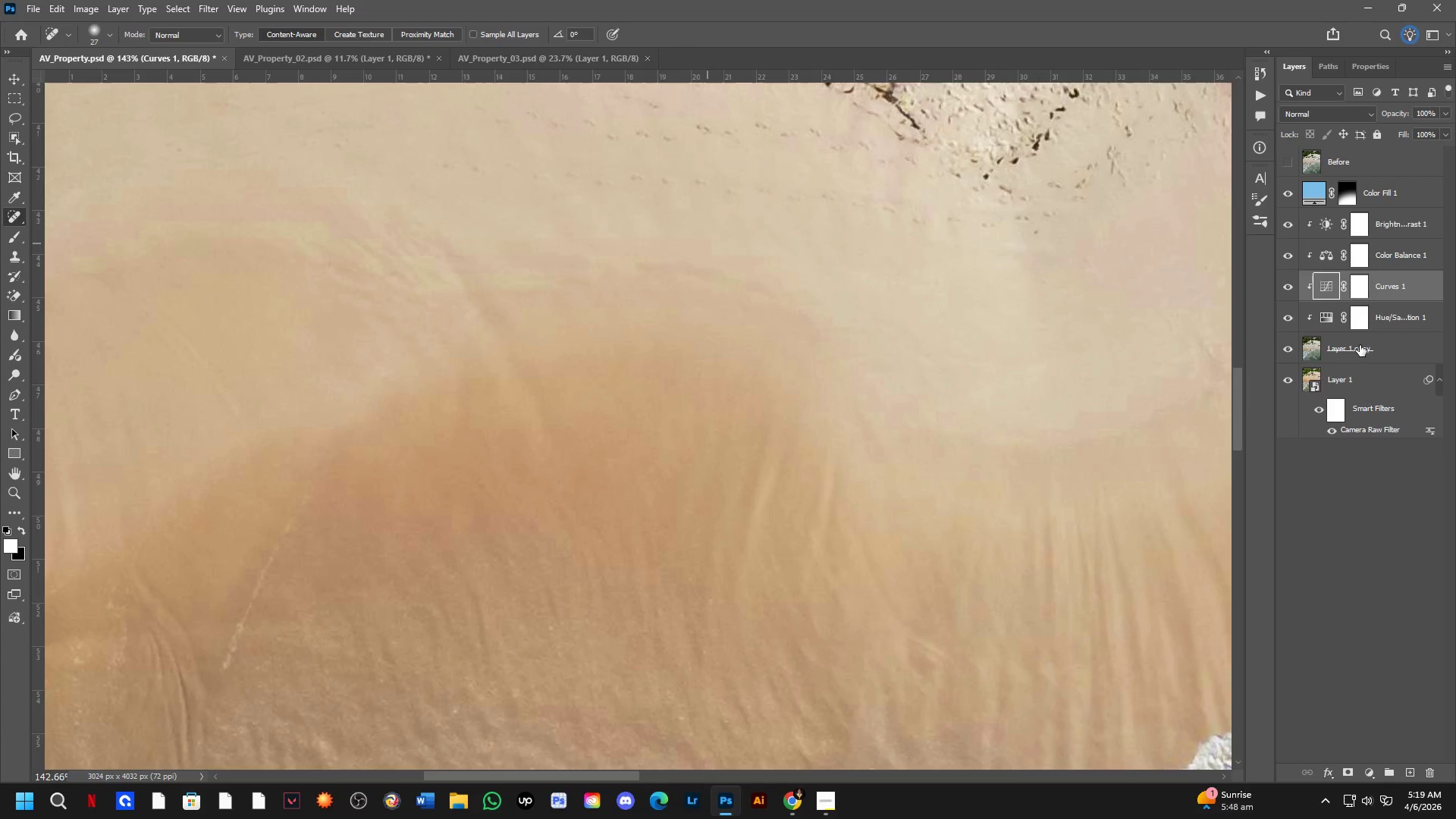 
left_click([1349, 349])
 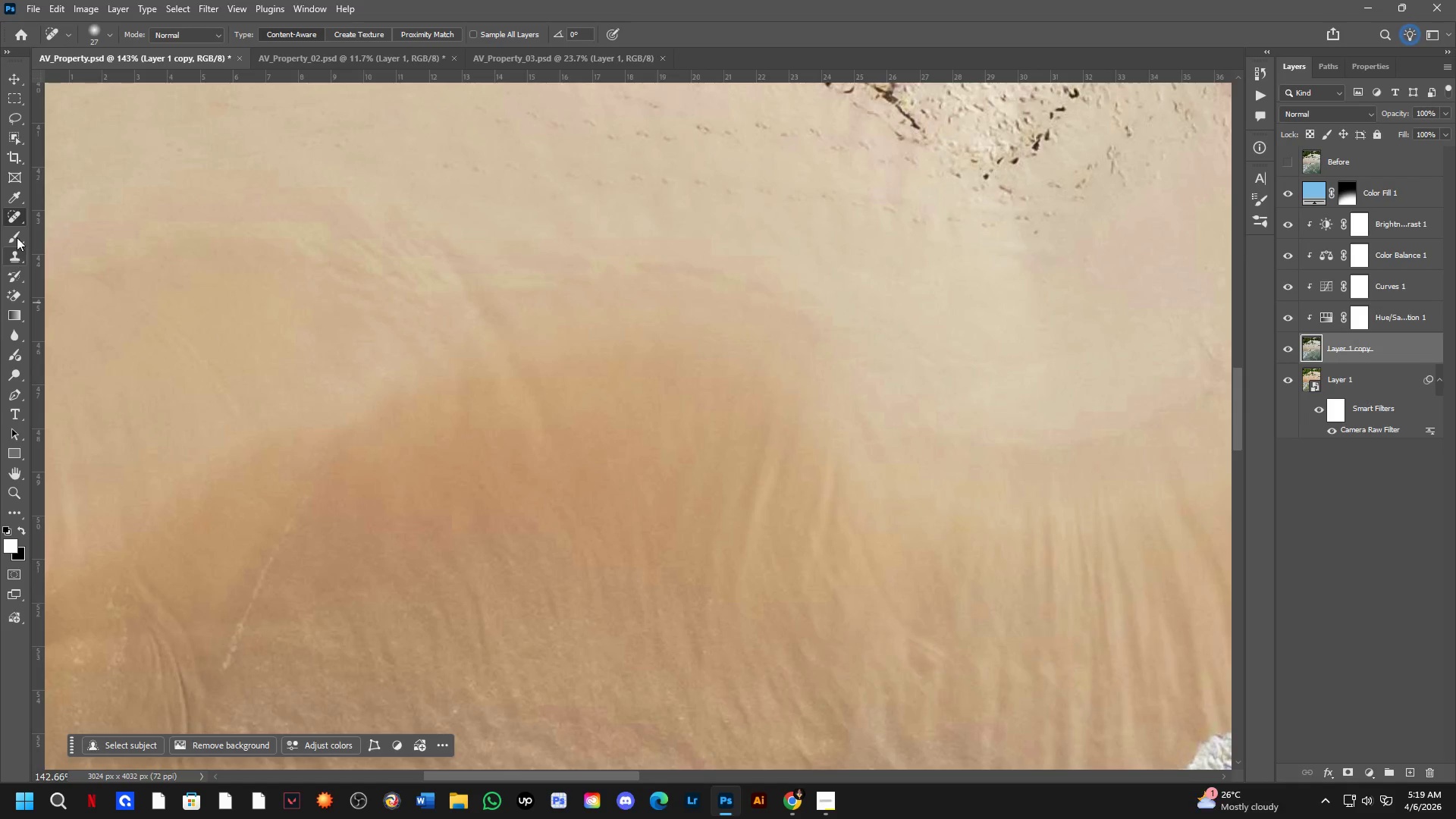 
hold_key(key=Space, duration=0.47)
 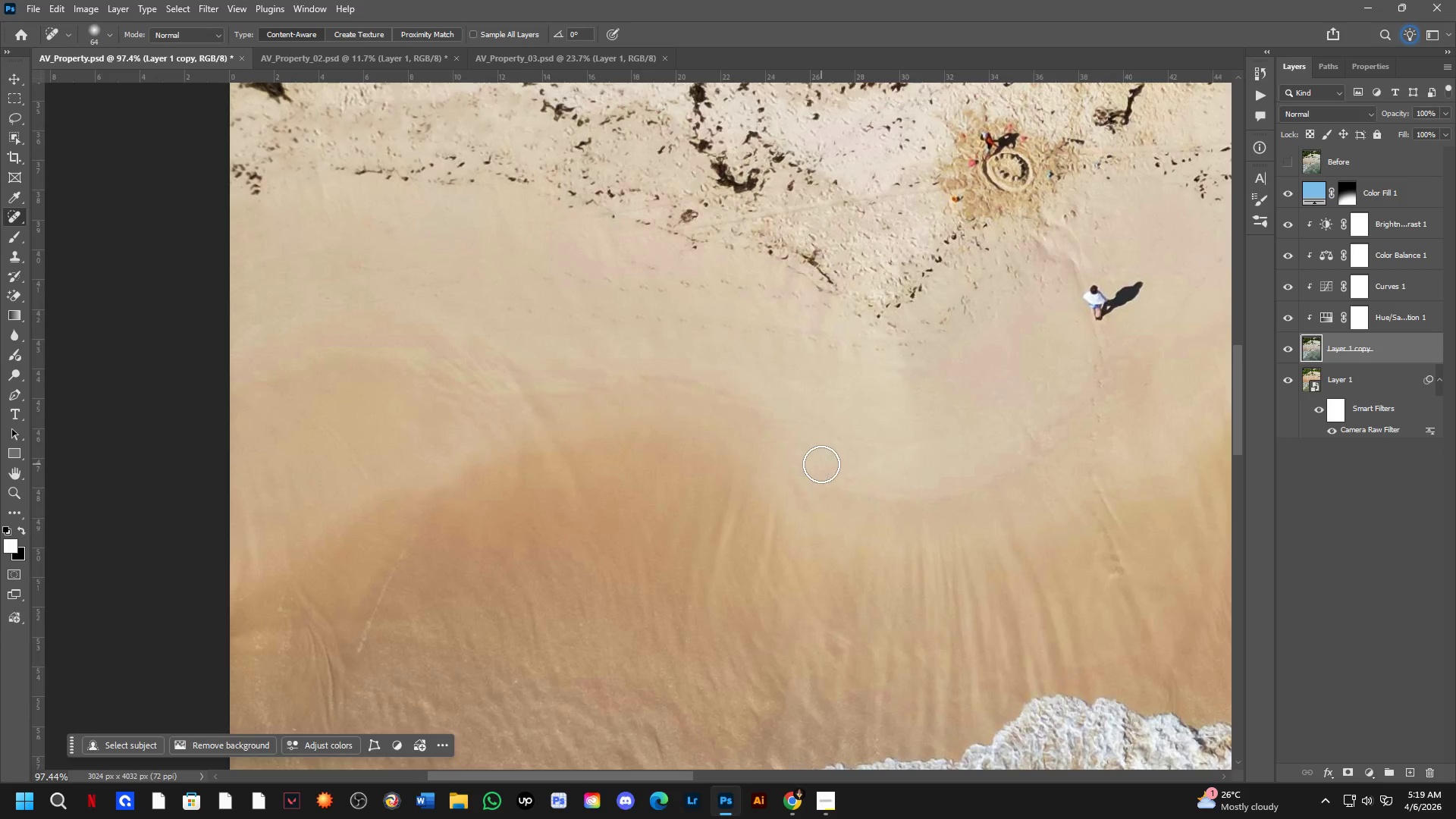 
left_click_drag(start_coordinate=[875, 400], to_coordinate=[815, 470])
 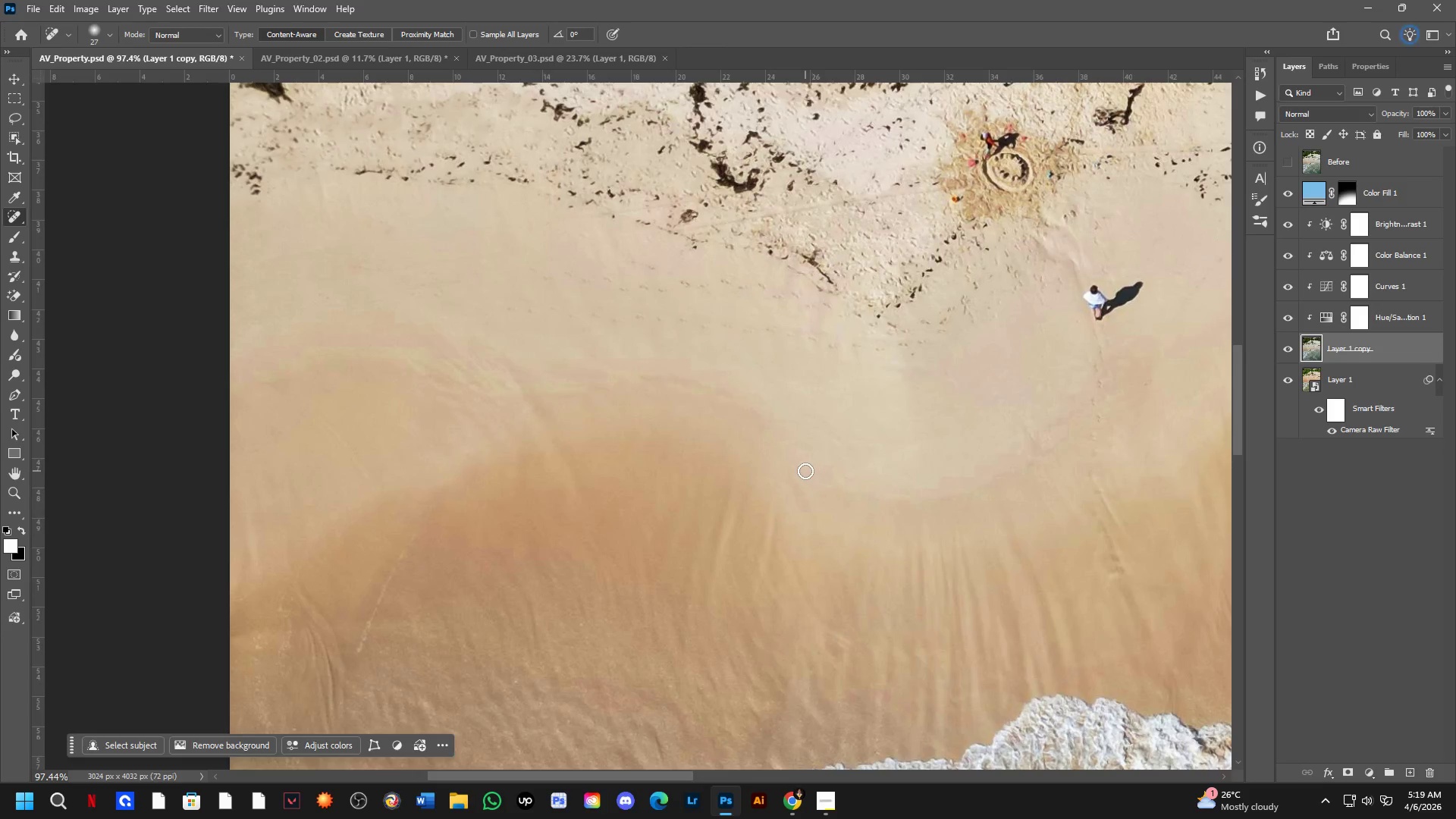 
scroll: coordinate [833, 402], scroll_direction: down, amount: 4.0
 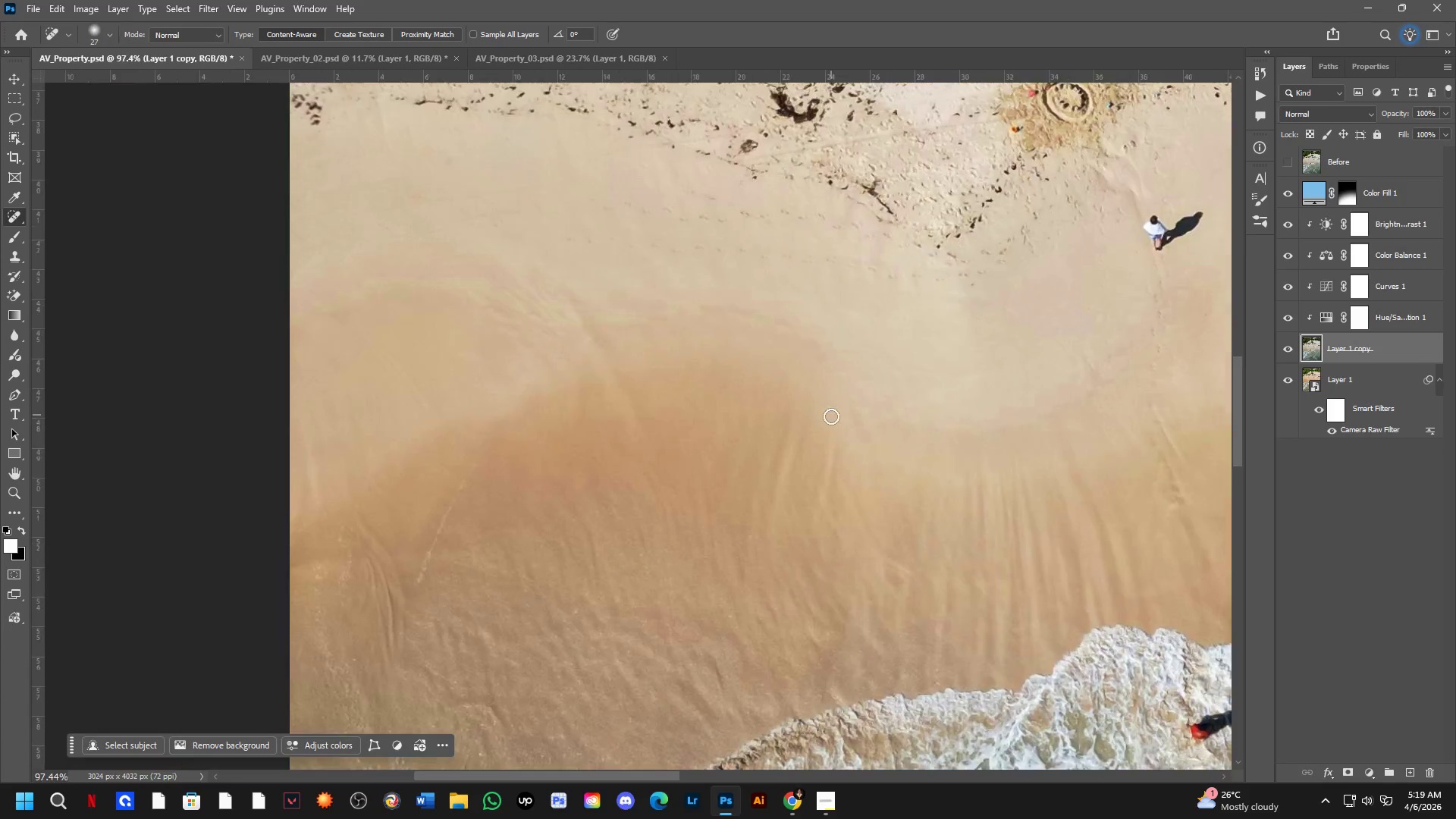 
key(Alt+AltLeft)
 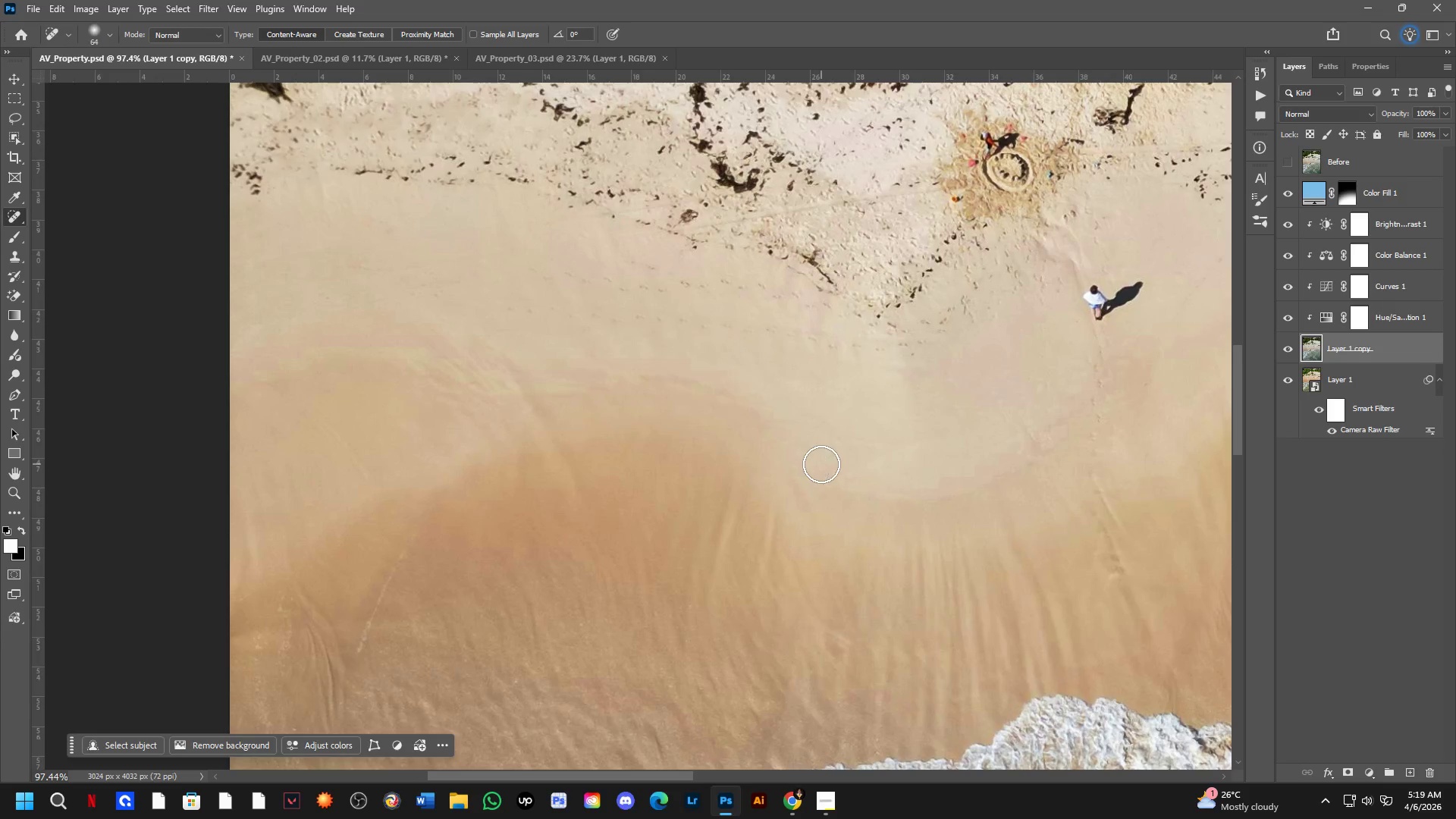 
left_click_drag(start_coordinate=[731, 379], to_coordinate=[667, 340])
 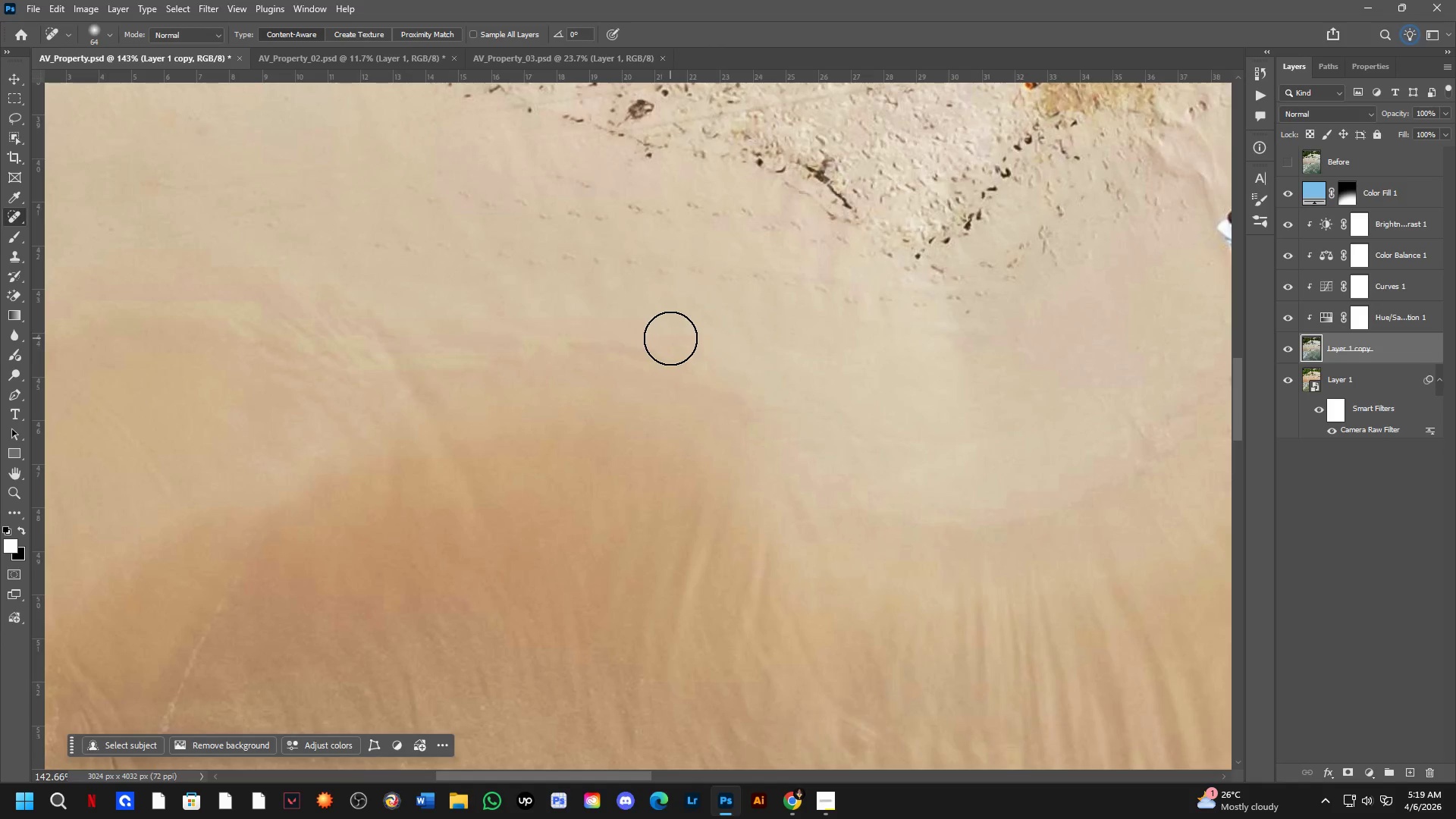 
scroll: coordinate [757, 431], scroll_direction: up, amount: 4.0
 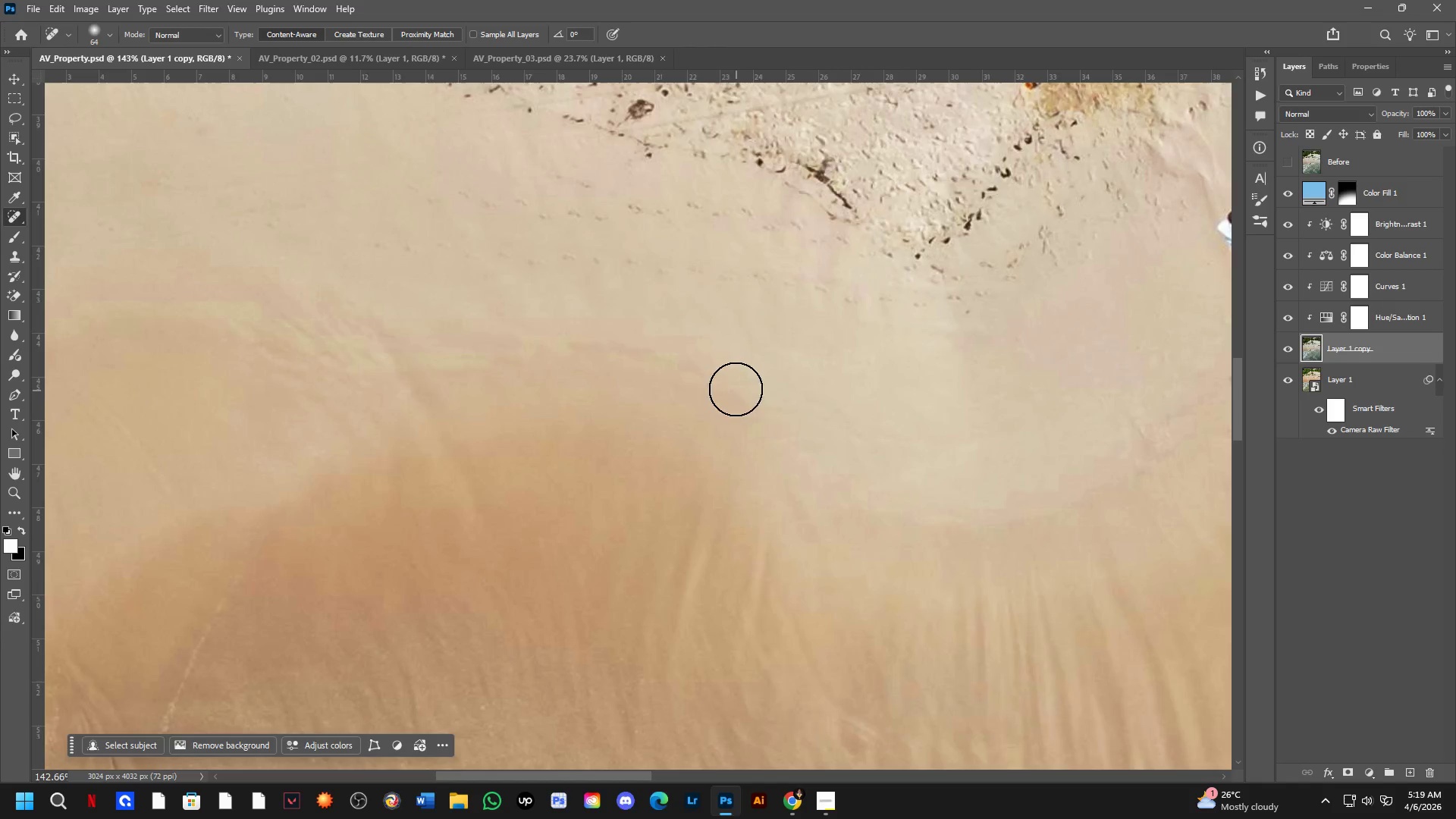 
left_click_drag(start_coordinate=[670, 332], to_coordinate=[560, 316])
 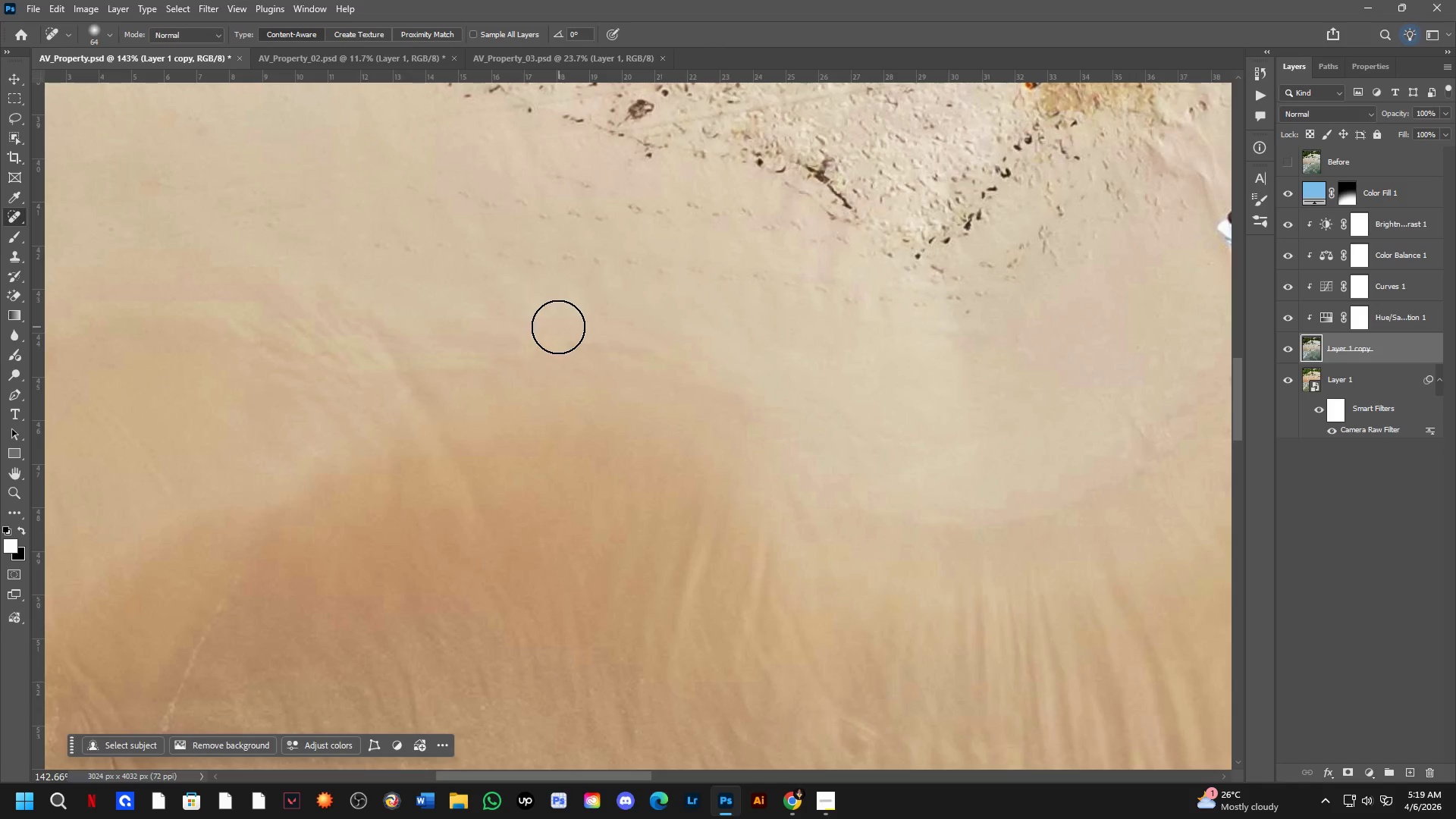 
hold_key(key=Space, duration=0.58)
 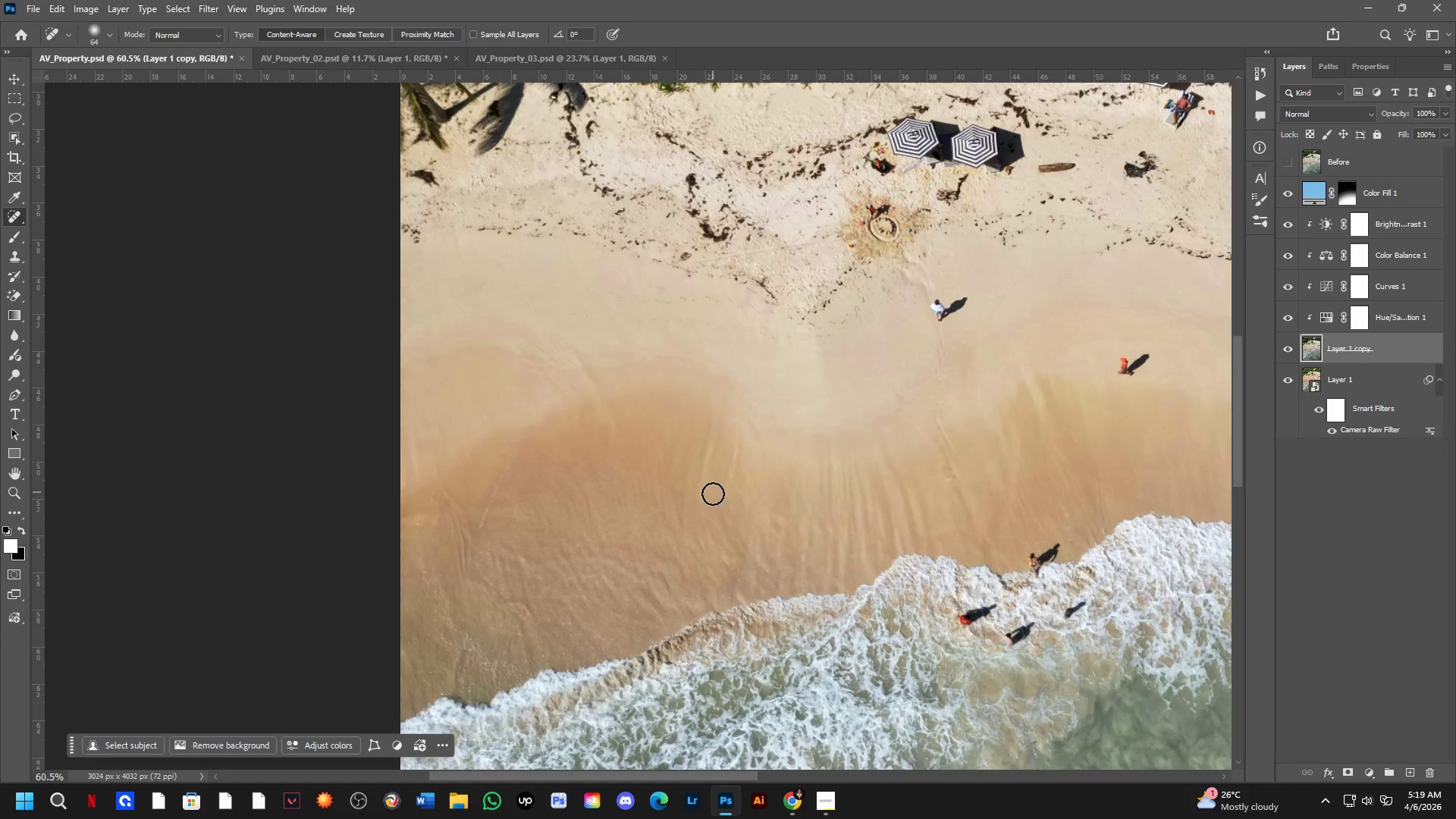 
left_click_drag(start_coordinate=[663, 440], to_coordinate=[705, 410])
 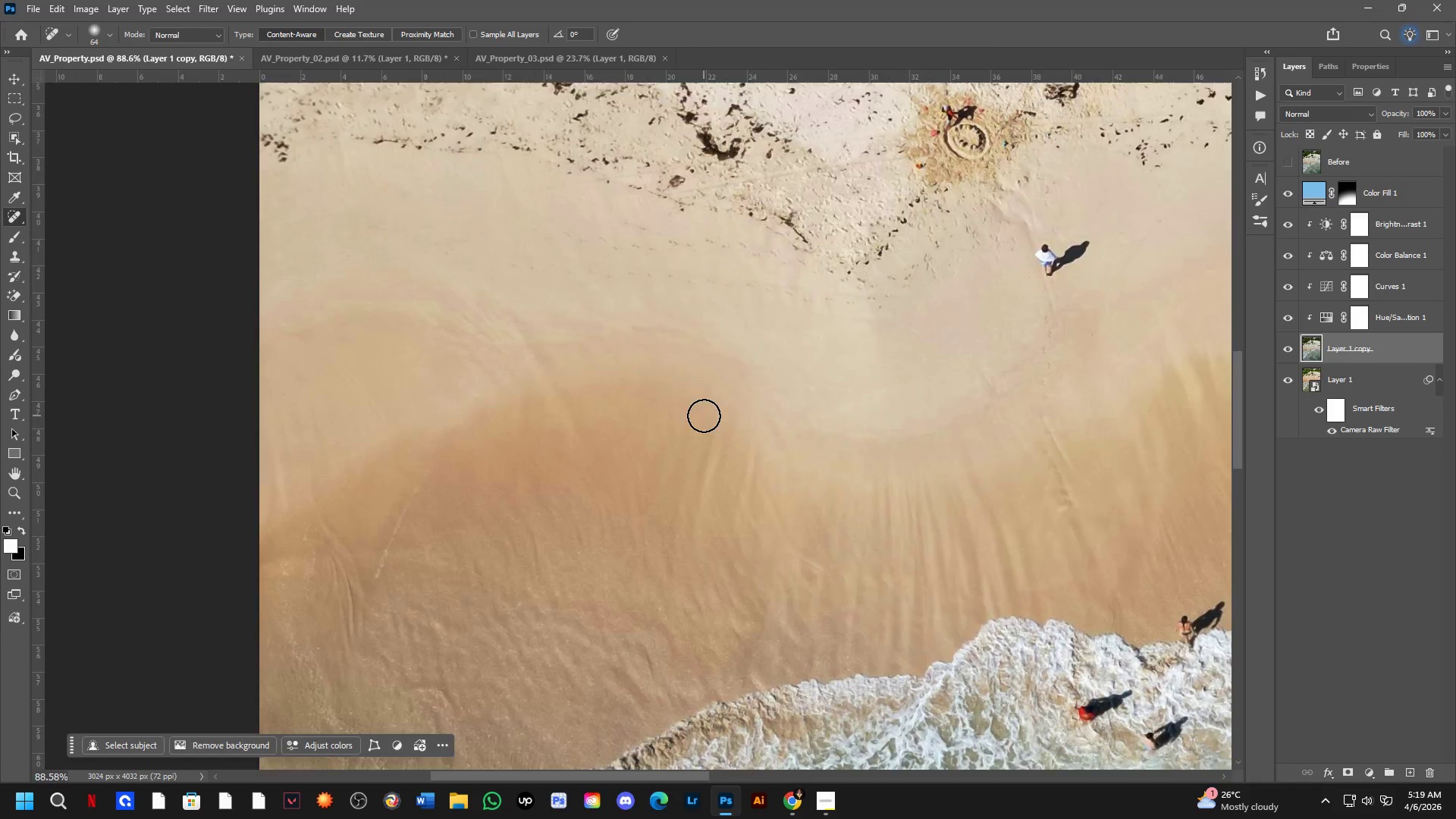 
scroll: coordinate [642, 375], scroll_direction: down, amount: 5.0
 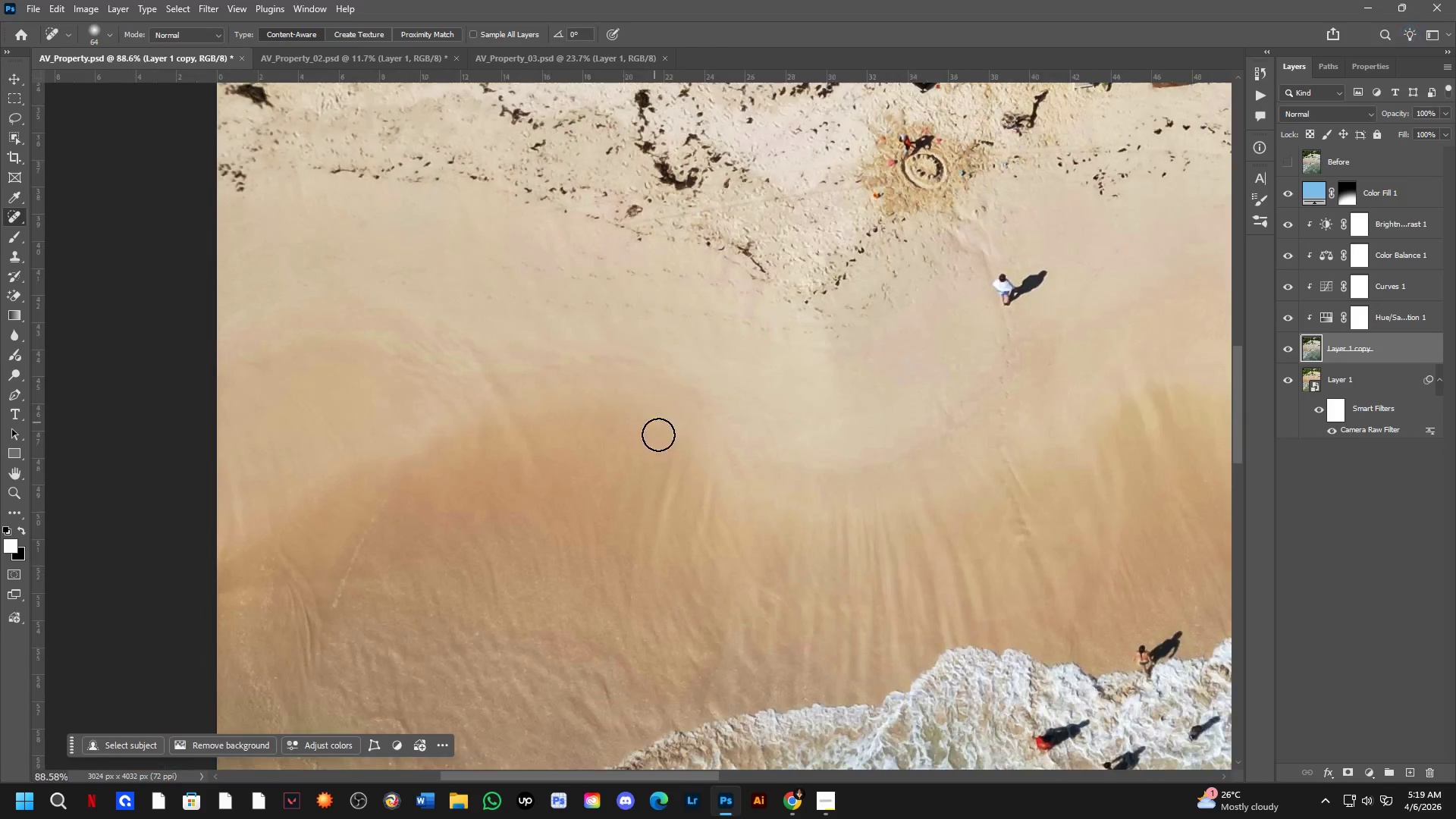 
key(Alt+AltLeft)
 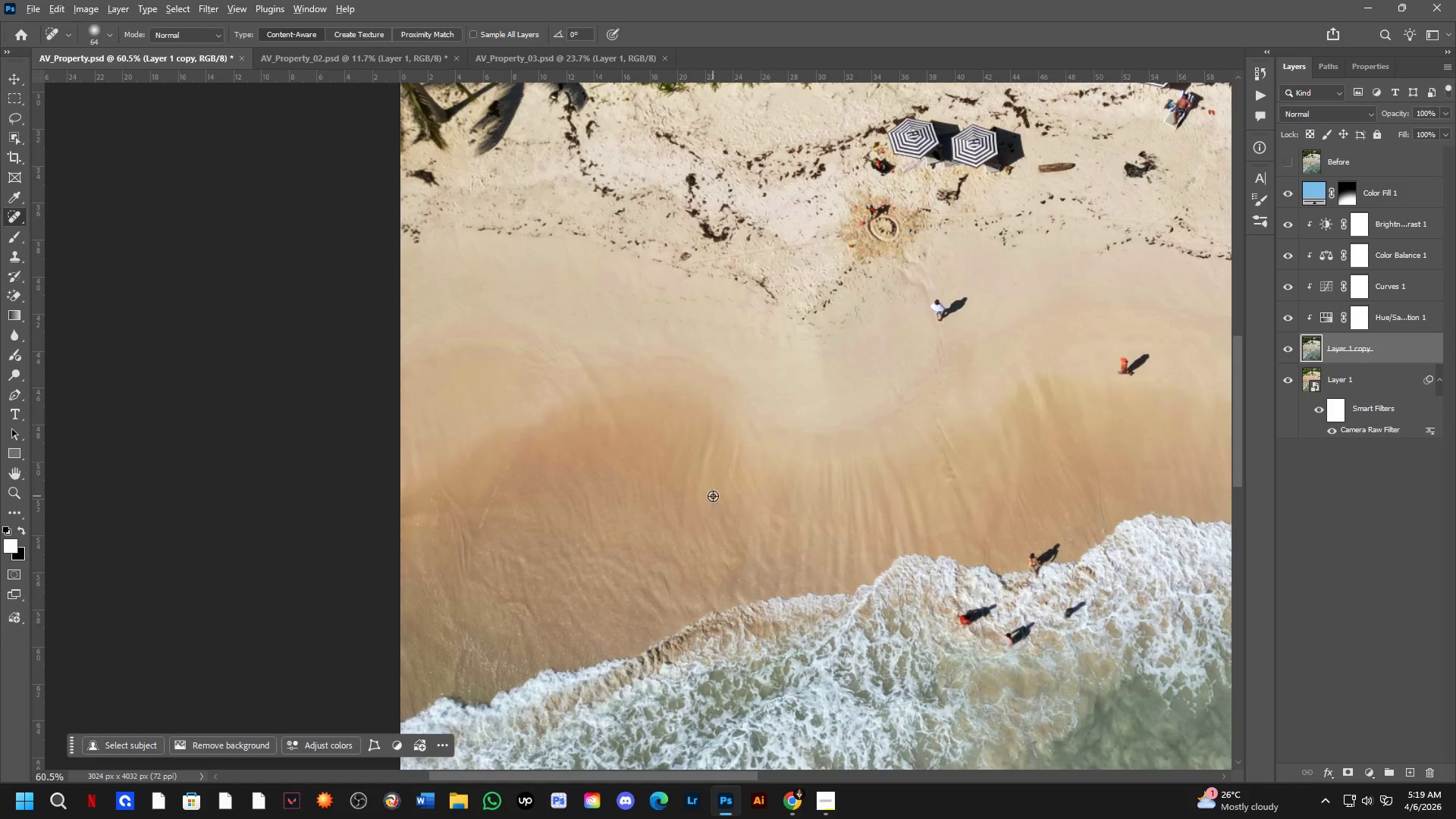 
key(Alt+Tab)
 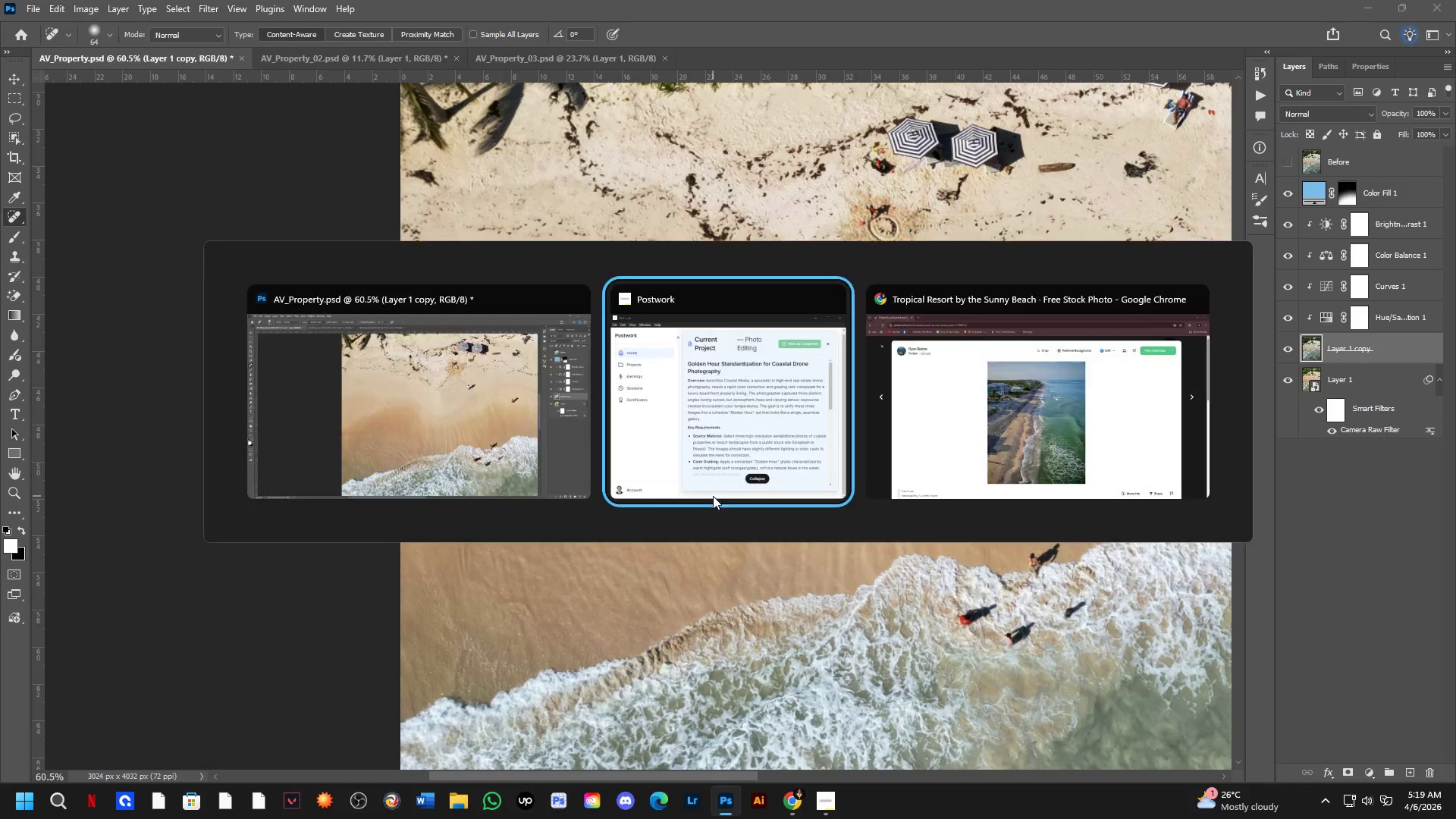 
left_click_drag(start_coordinate=[713, 496], to_coordinate=[769, 430])
 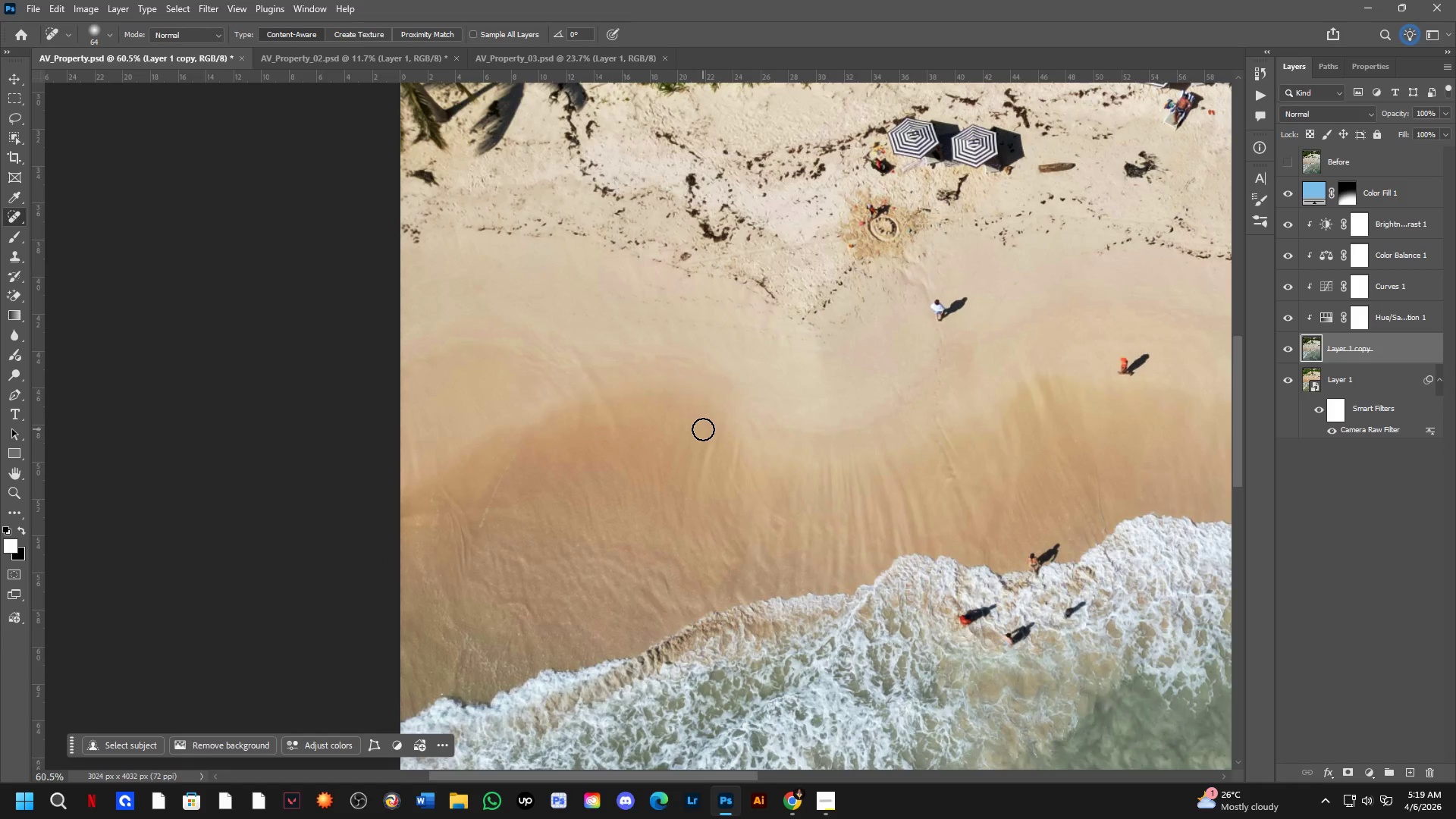 
scroll: coordinate [703, 419], scroll_direction: down, amount: 4.0